 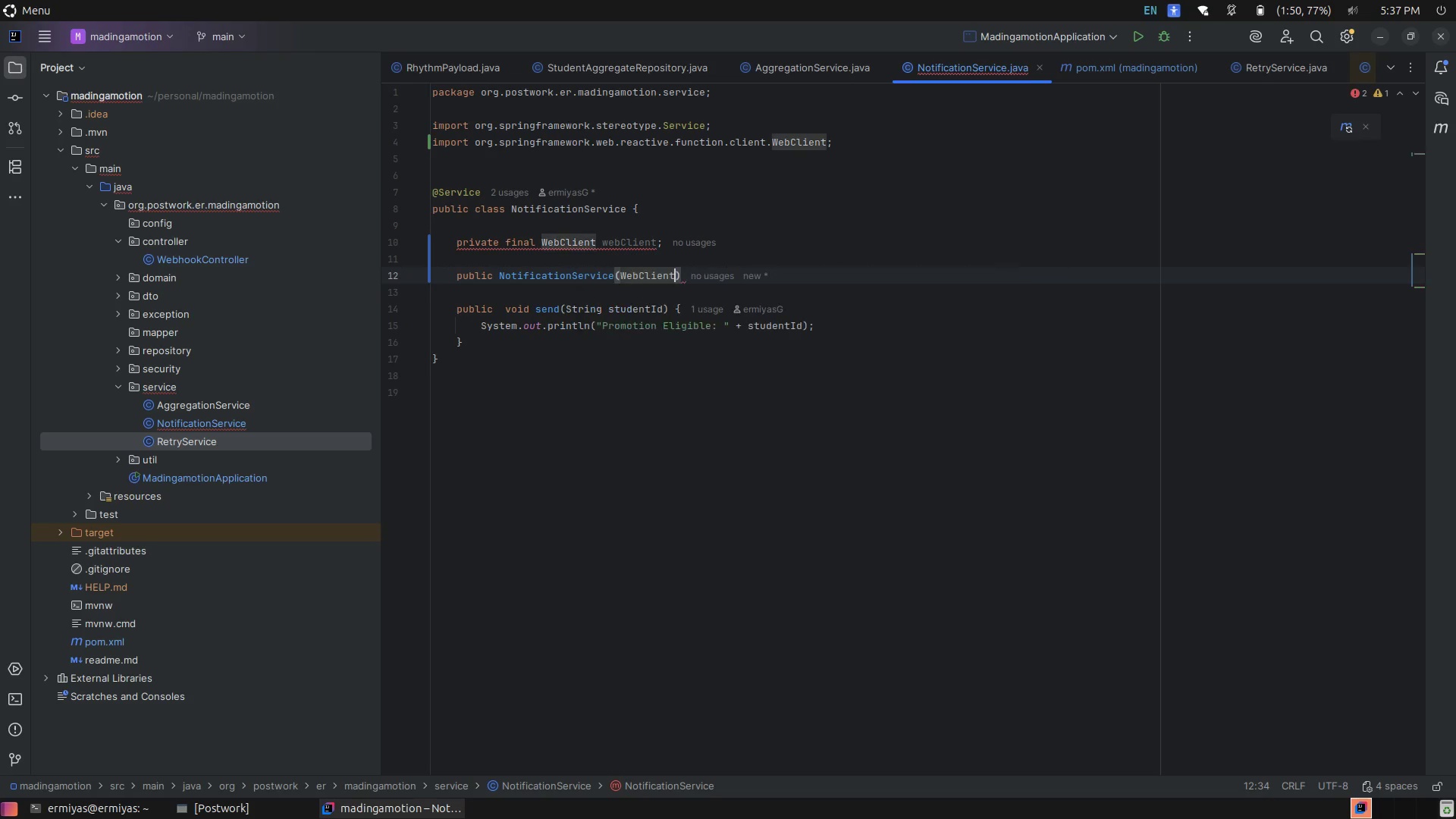 
hold_key(key=ShiftRight, duration=0.66)
 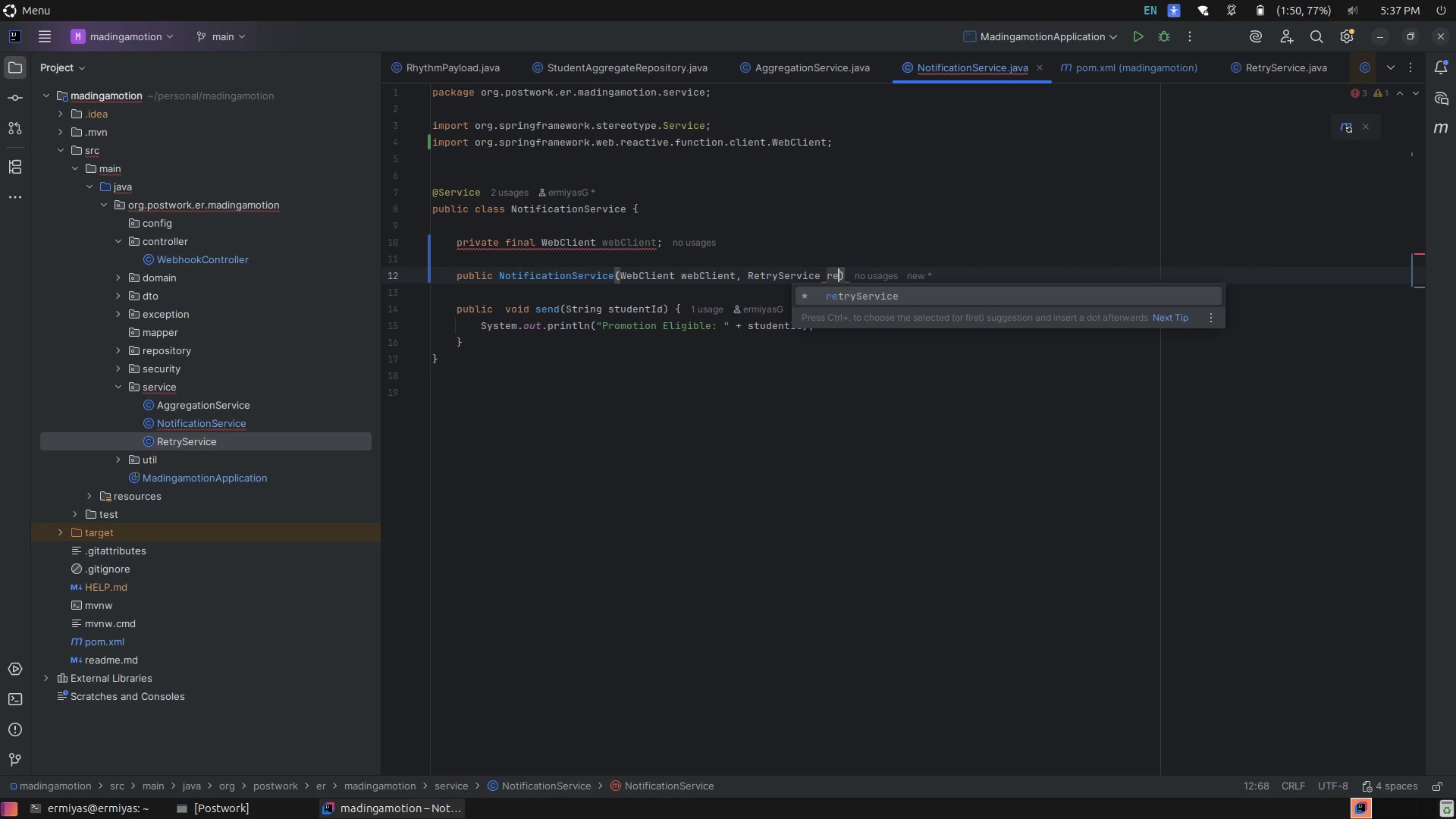 
wait(9.72)
 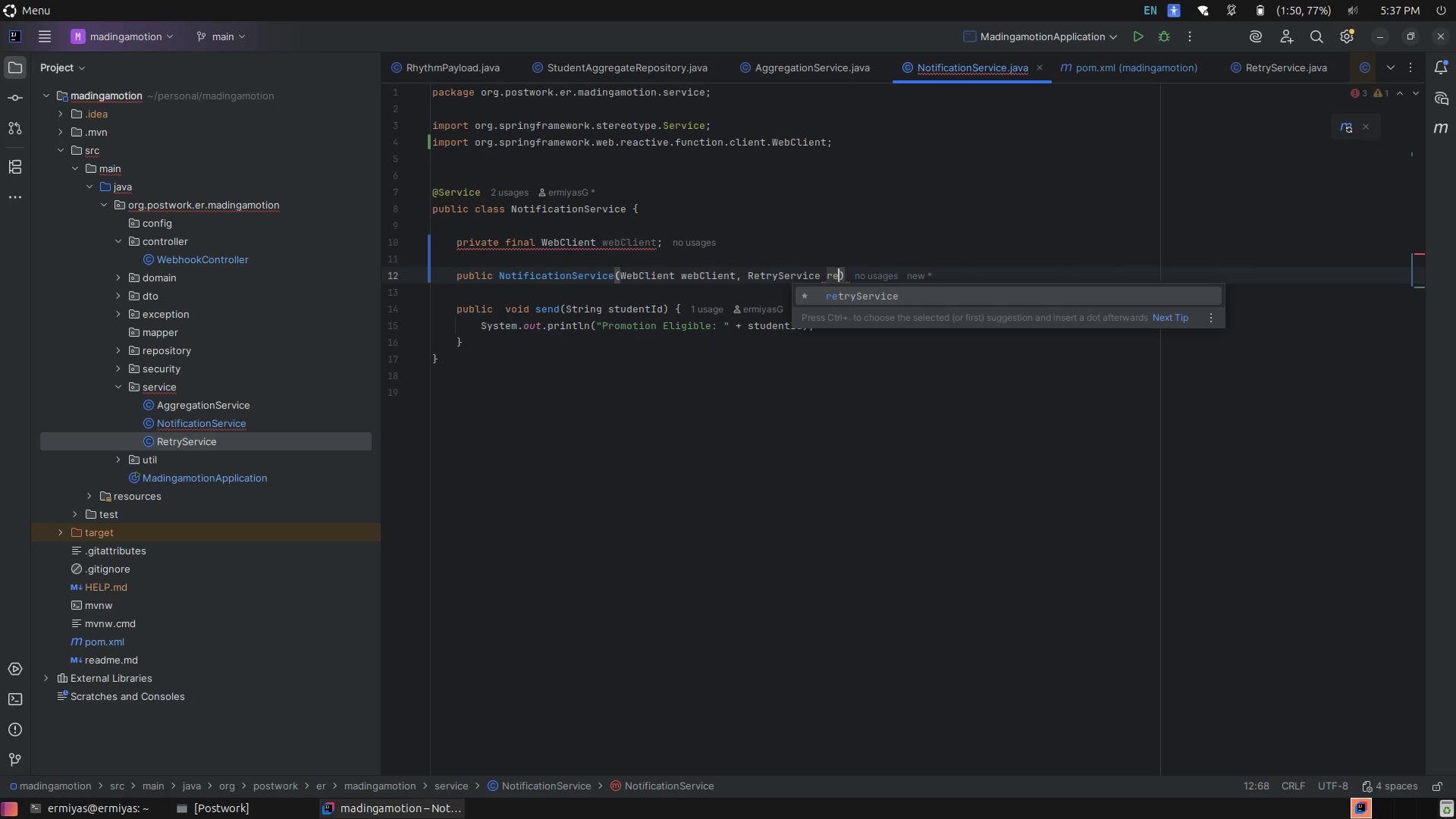 
double_click([272, 443])
 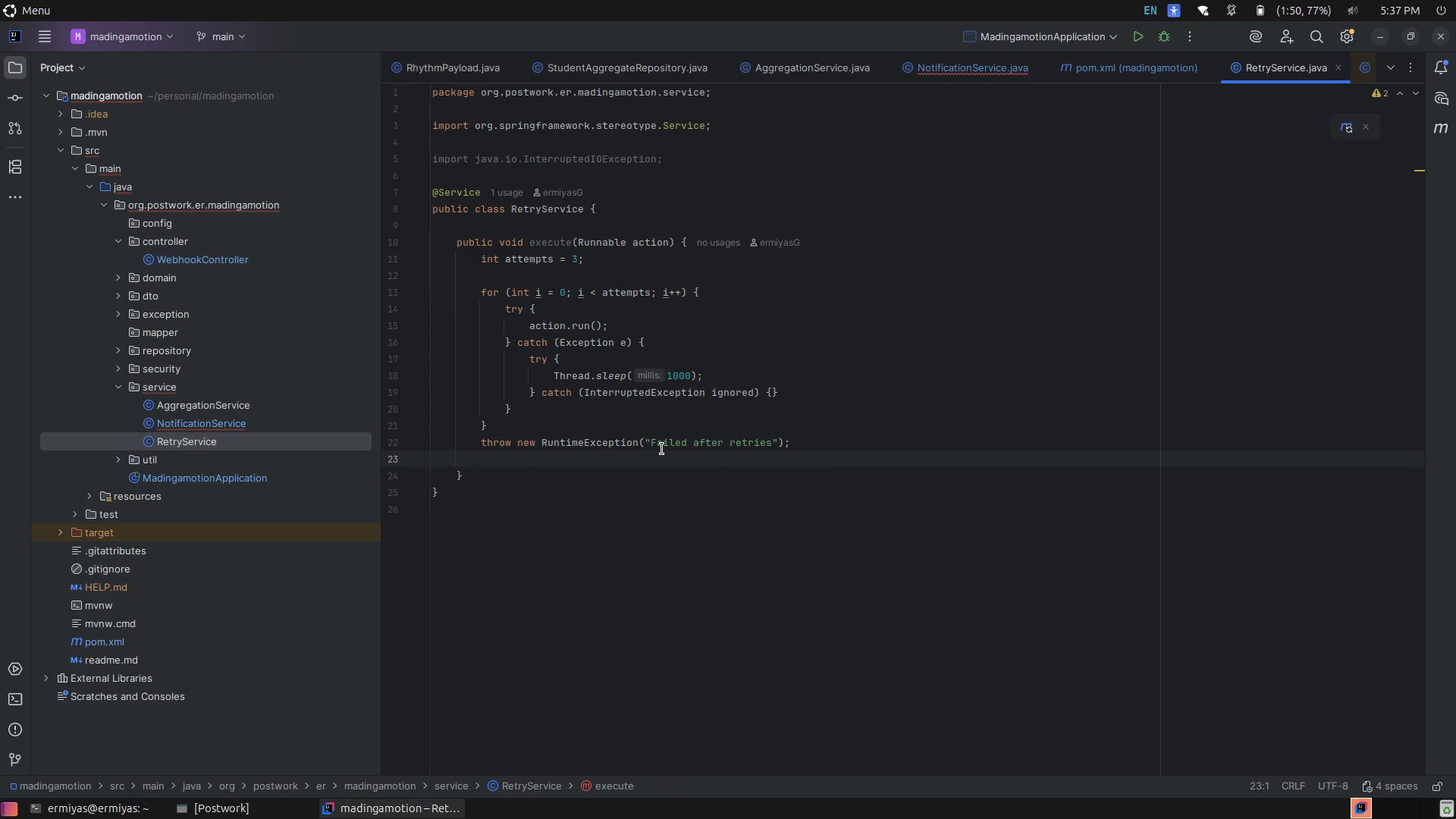 
wait(5.61)
 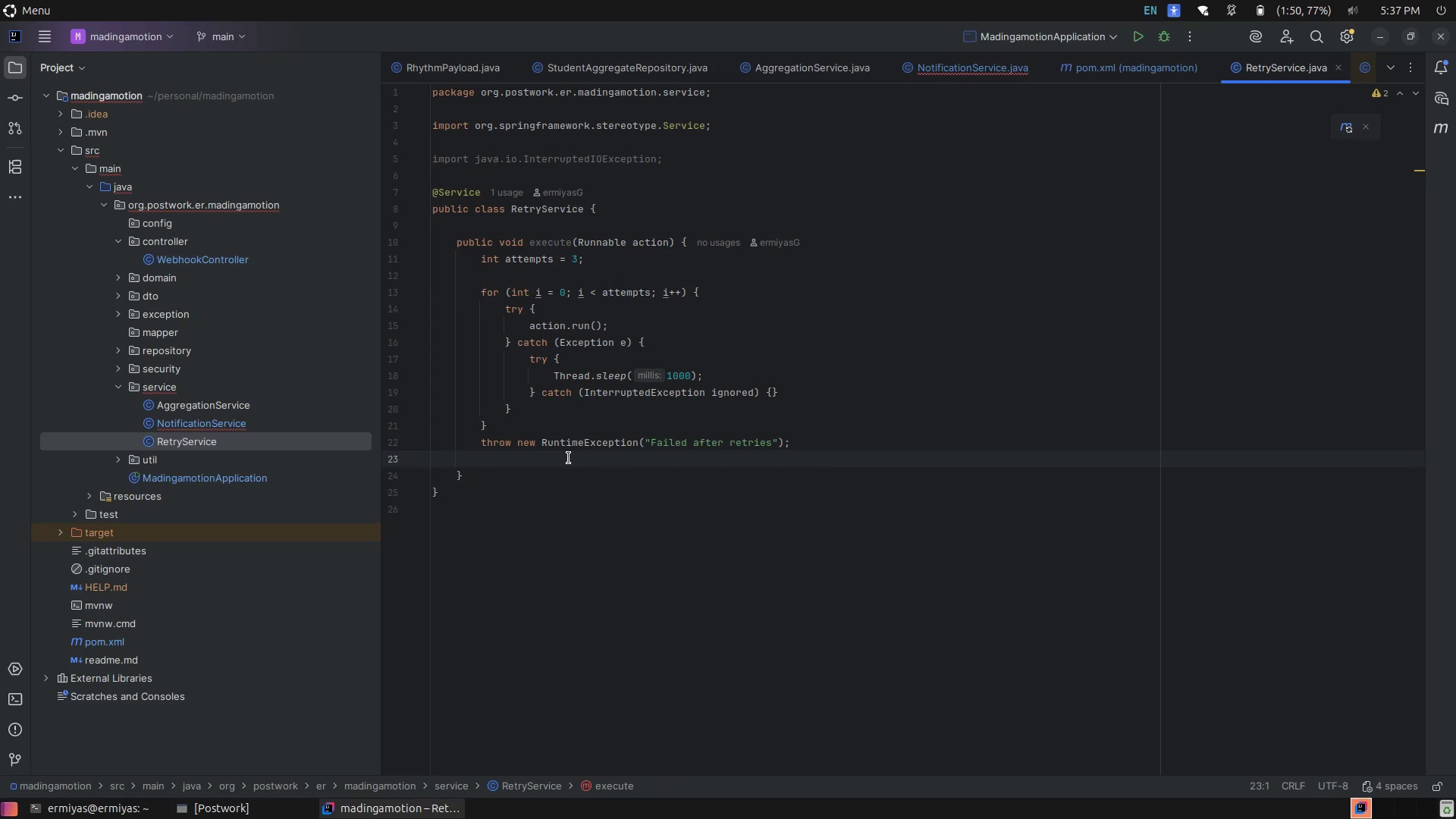 
left_click([685, 390])
 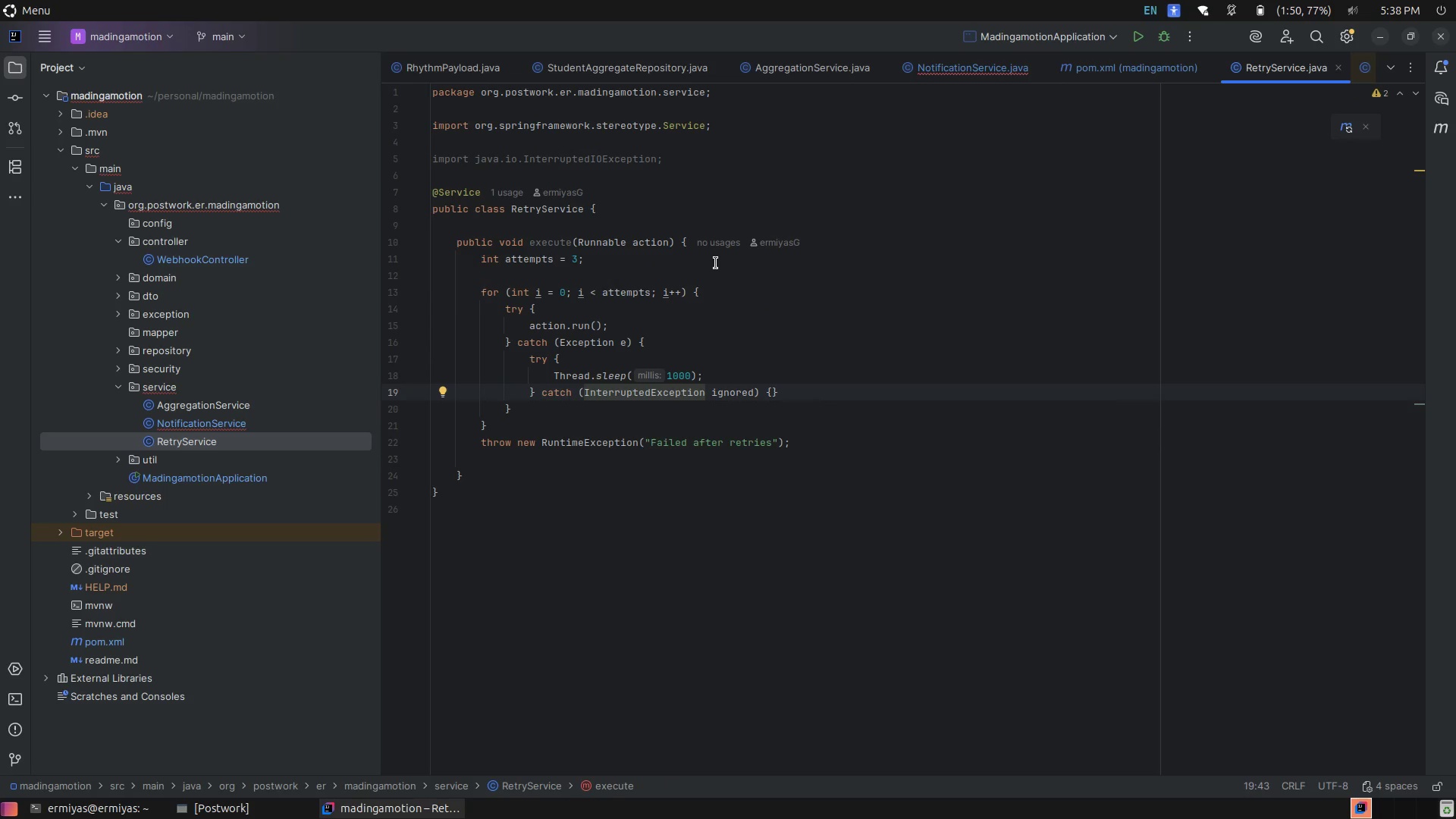 
left_click([660, 261])
 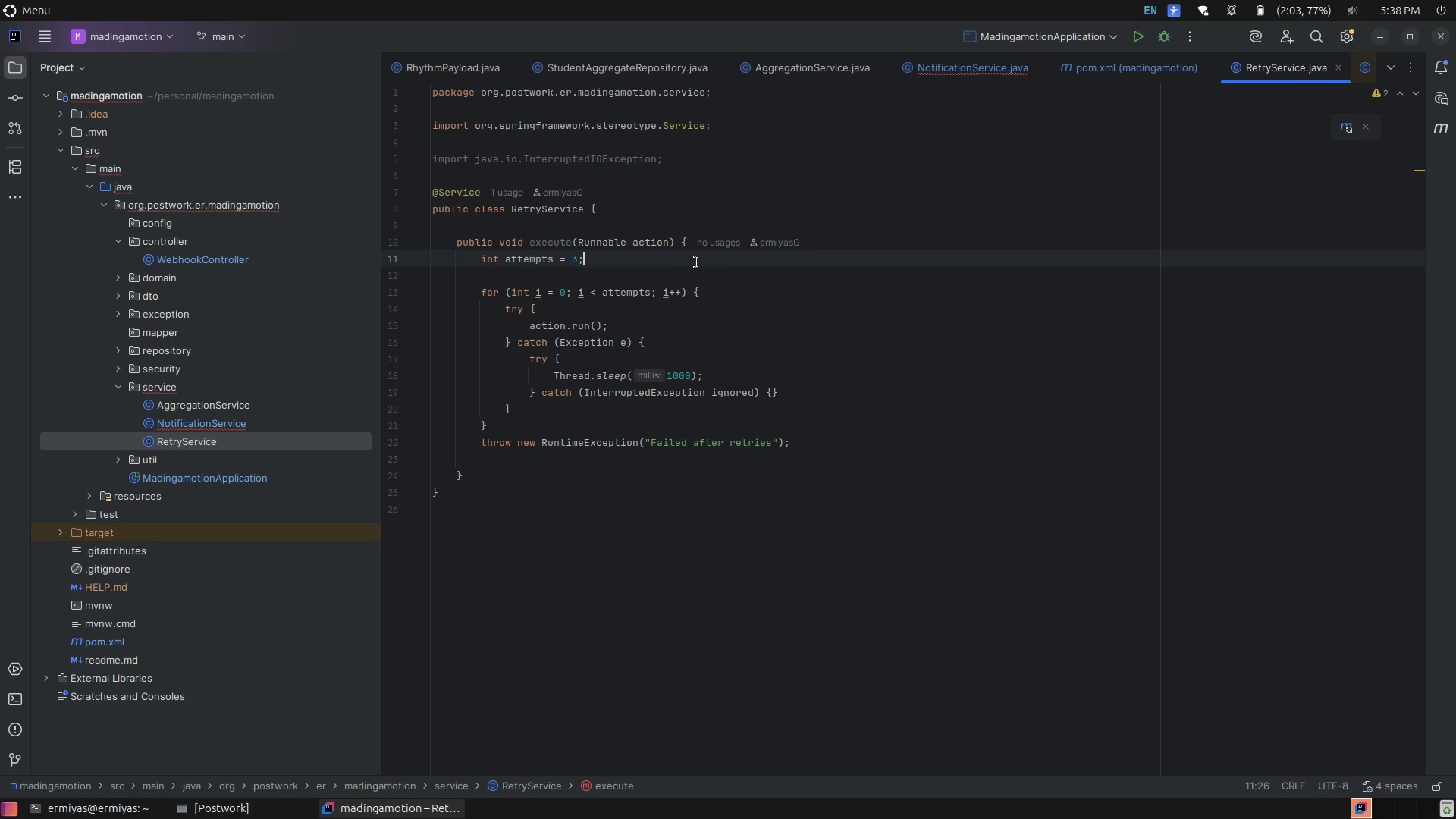 
type( // only allow )
 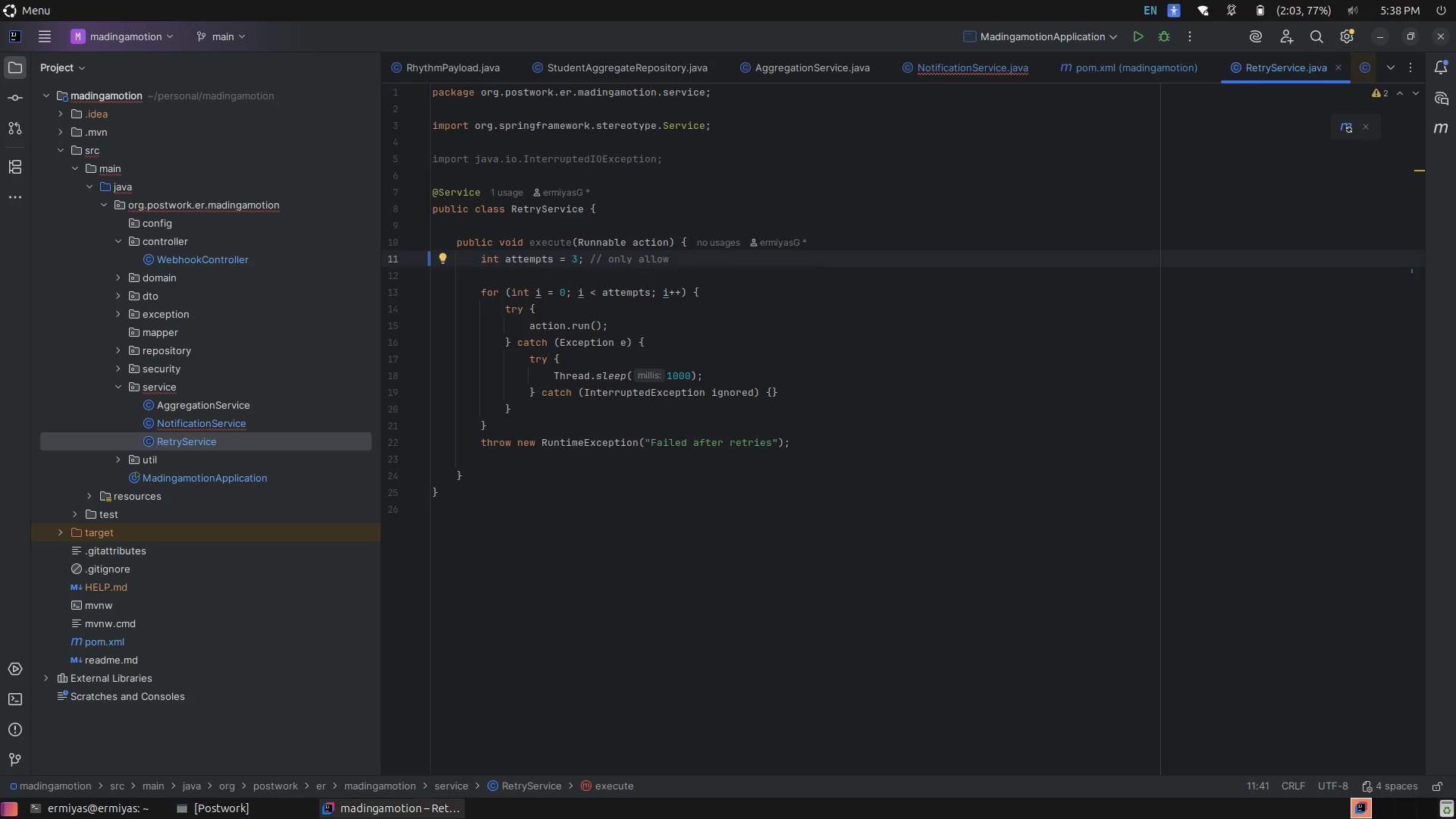 
type(retrying three times)
 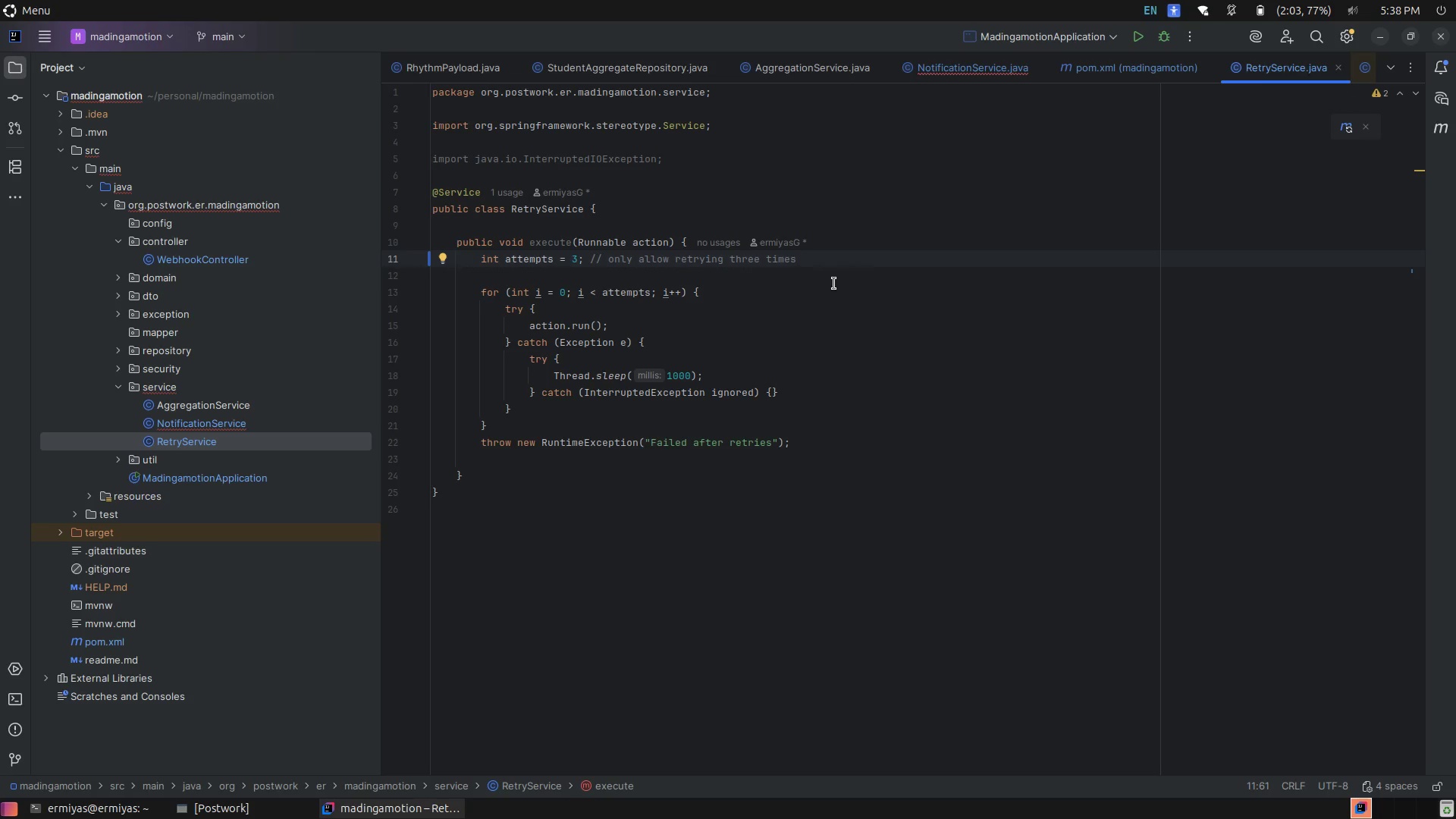 
left_click([818, 278])
 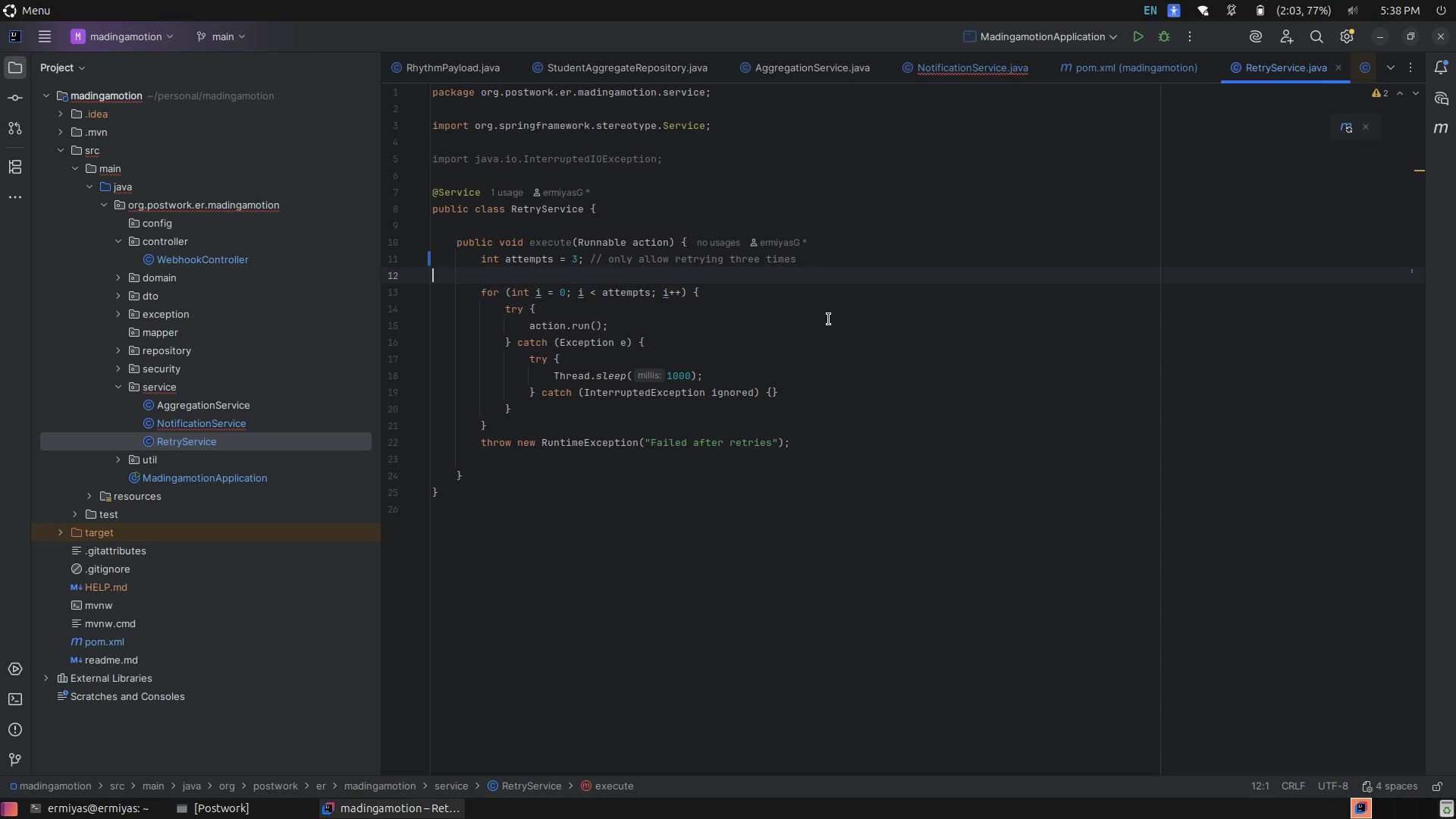 
wait(5.09)
 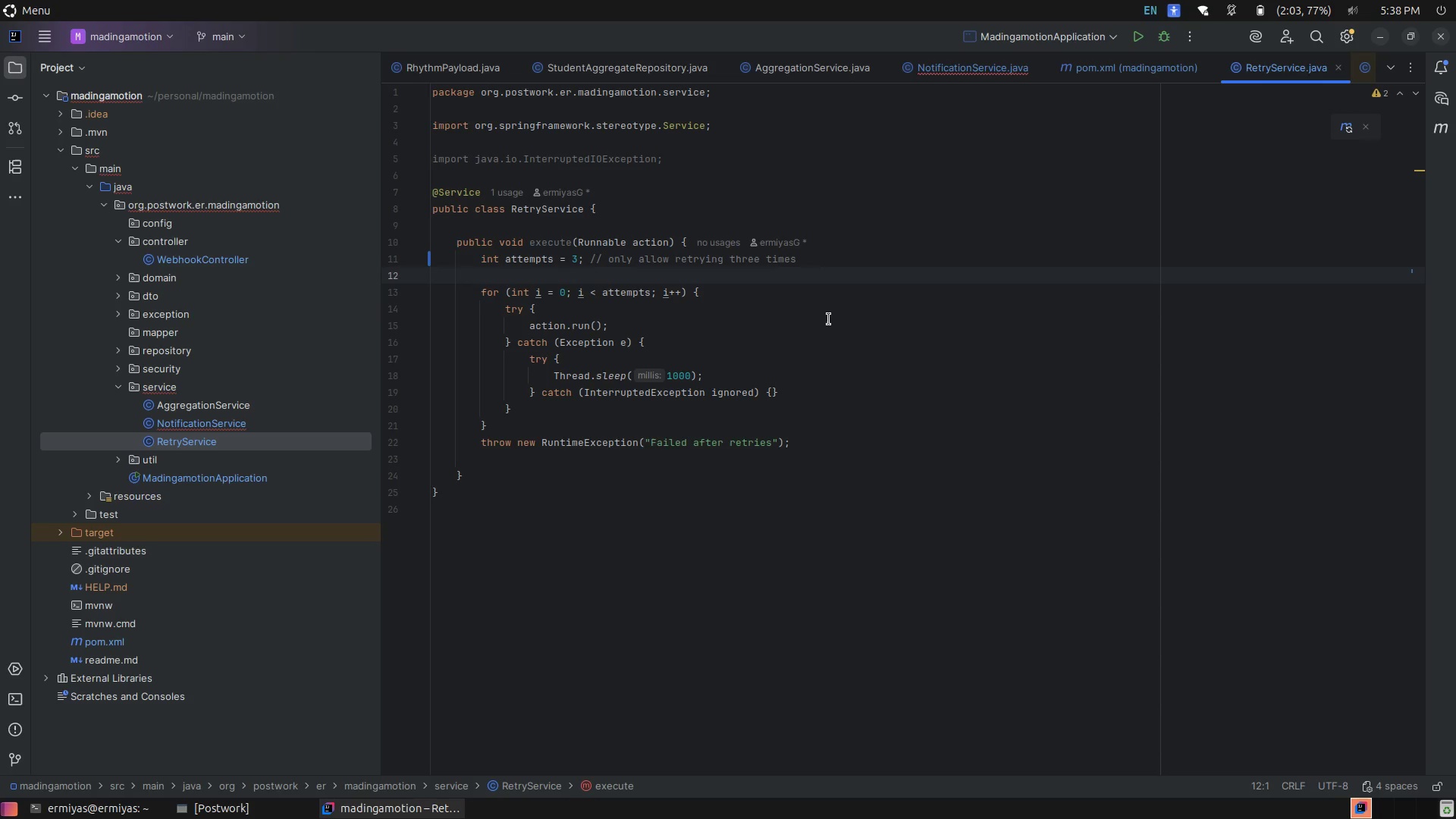 
key(Control+E)
 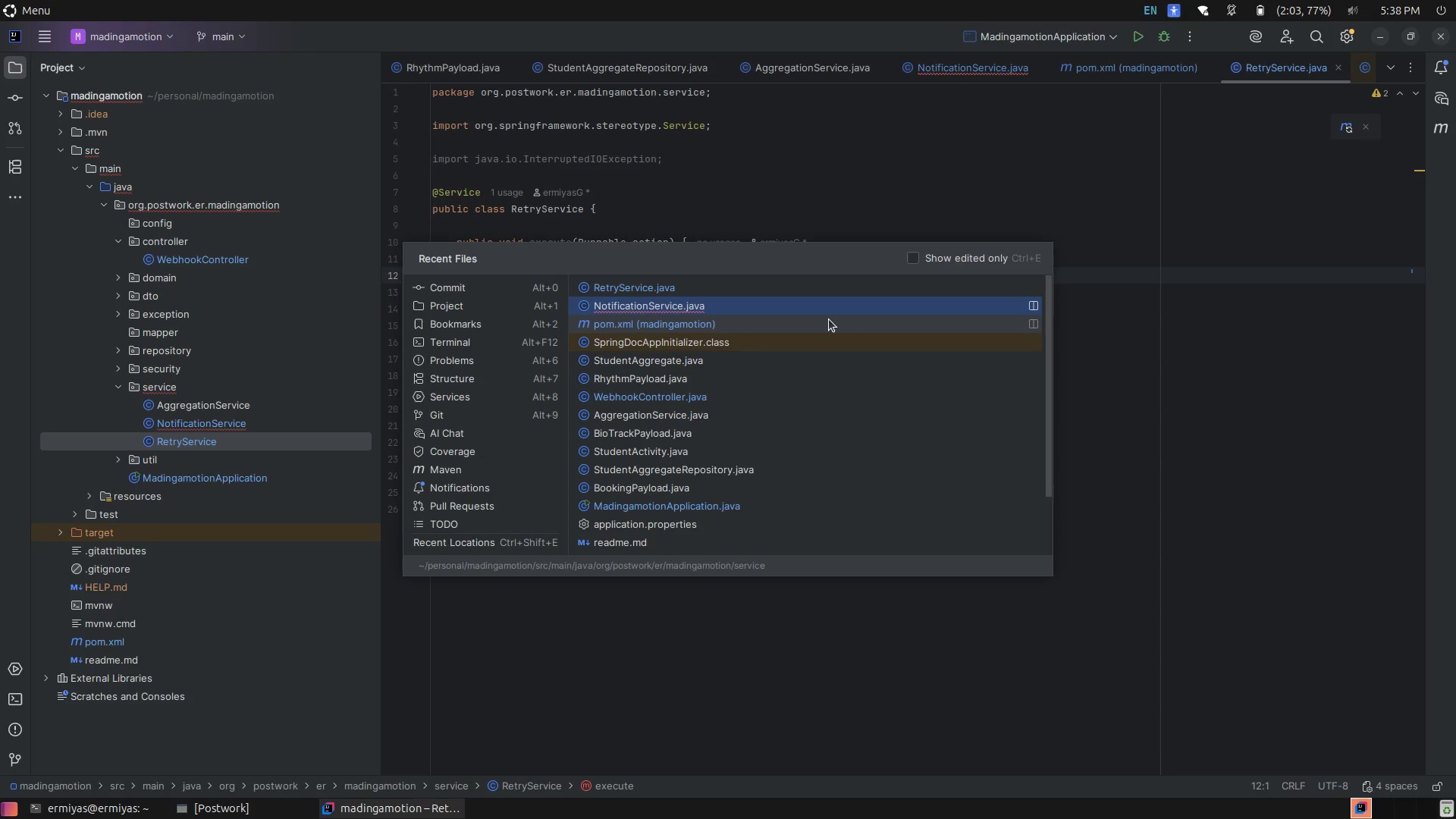 
key(Enter)
 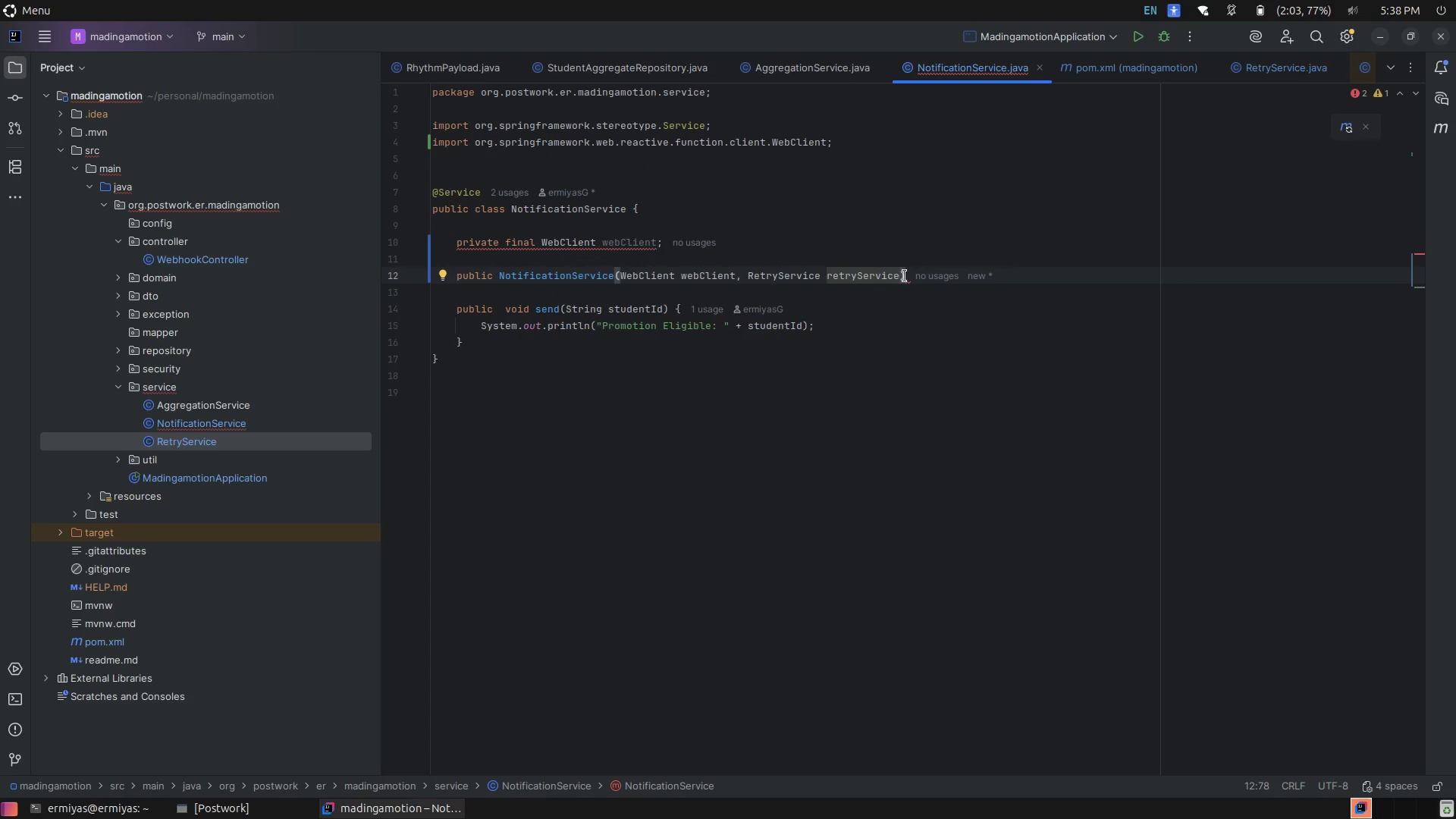 
left_click([939, 275])
 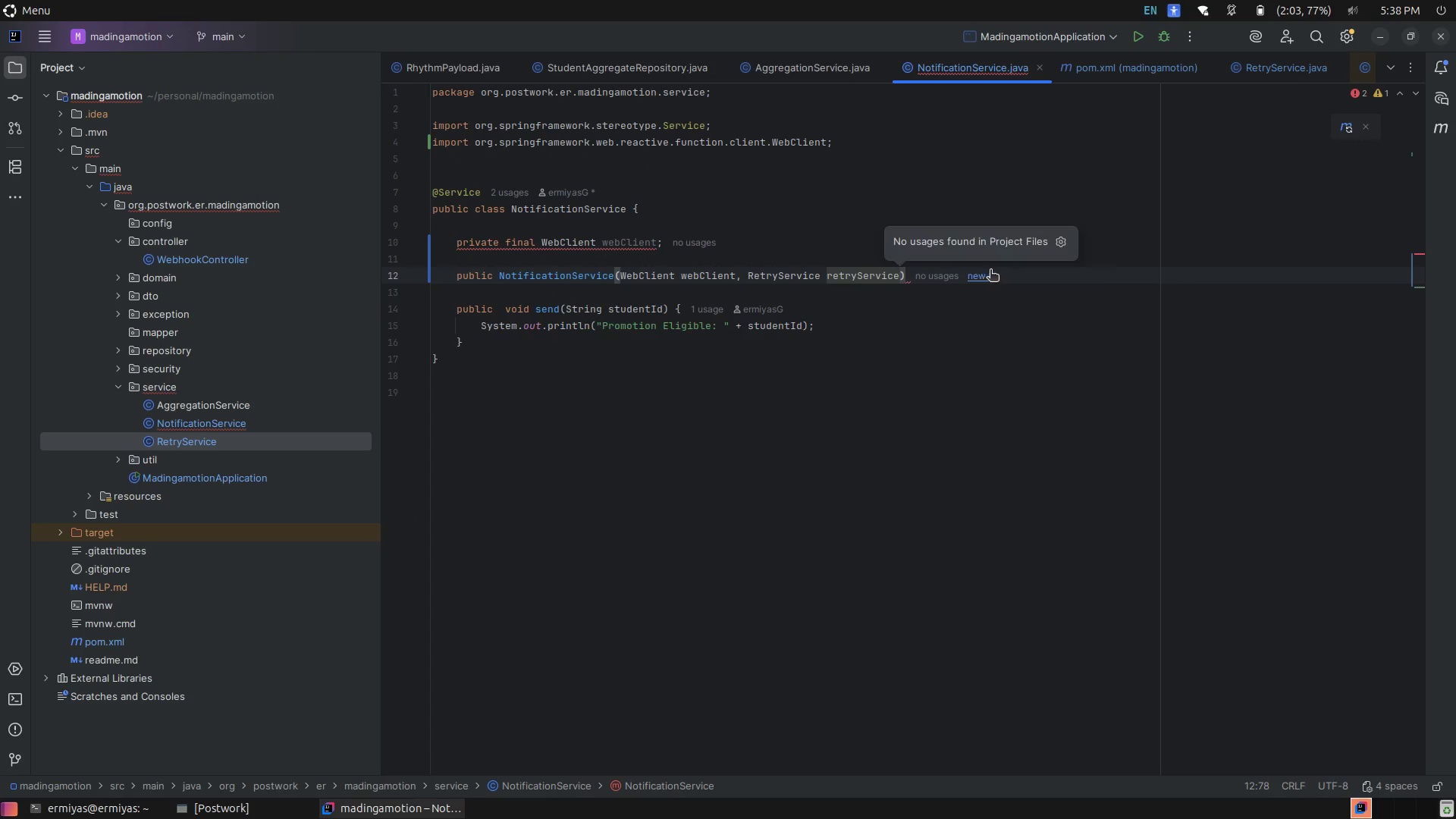 
left_click([990, 271])
 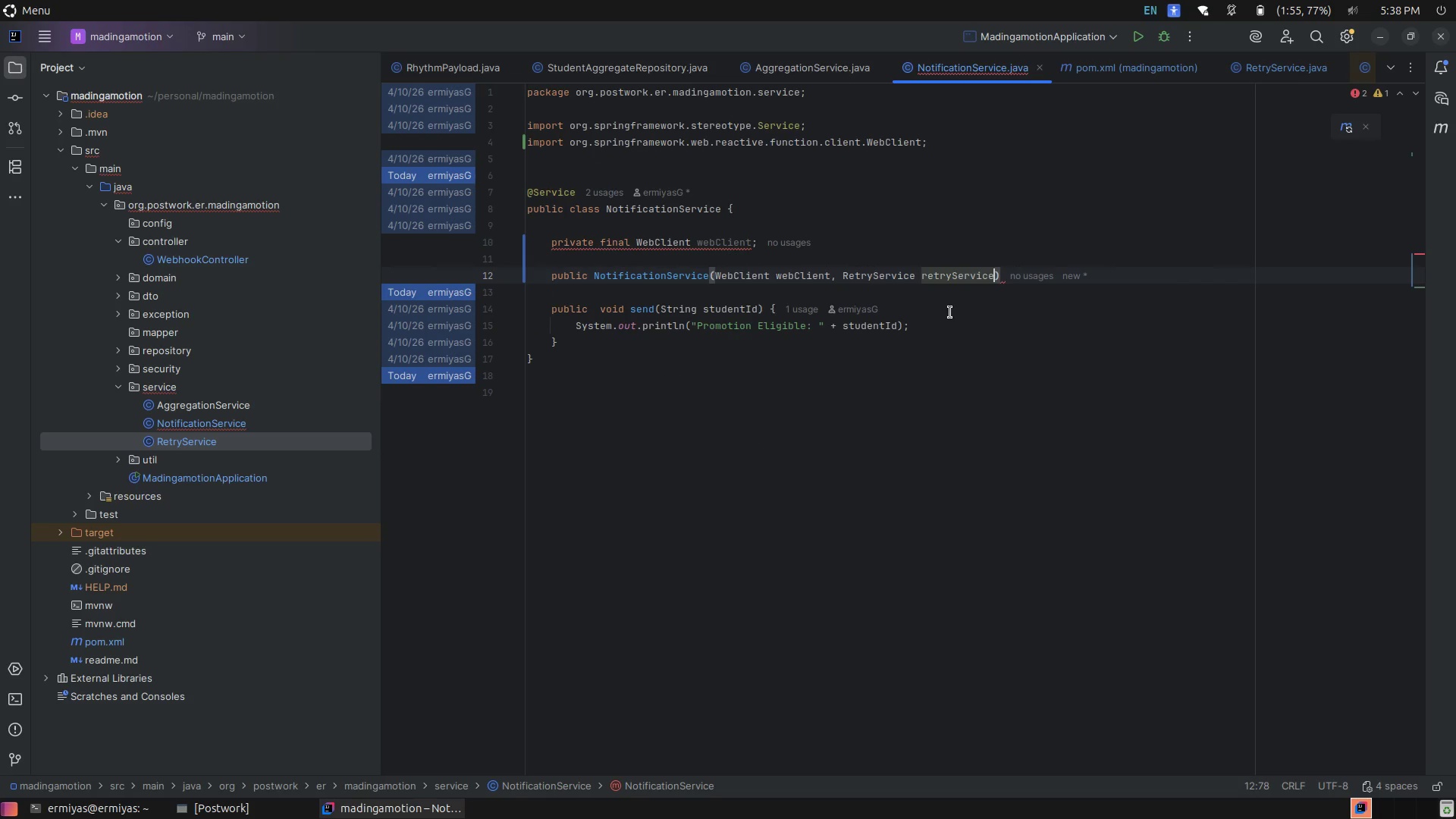 
key(Escape)
 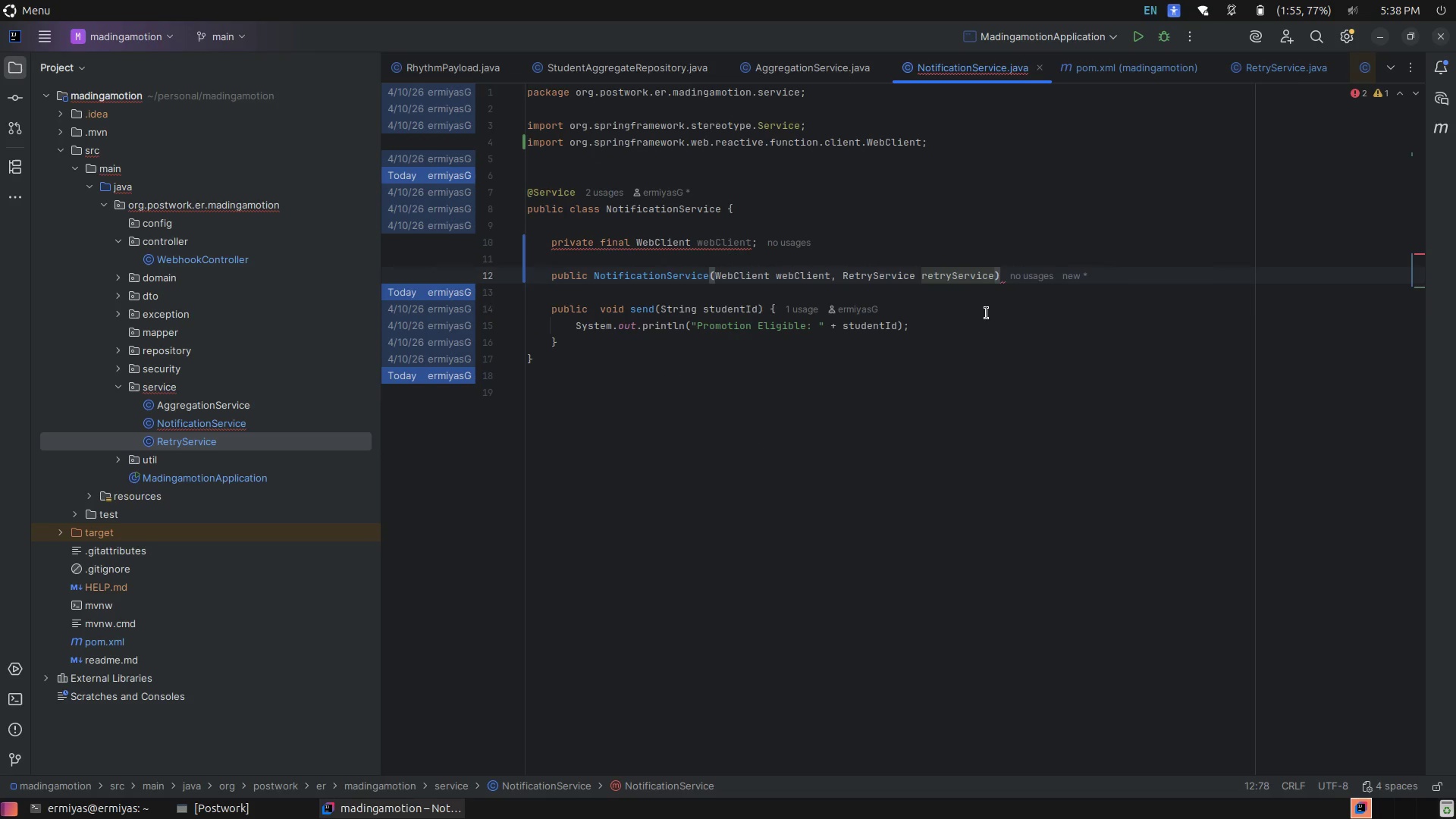 
left_click([987, 313])
 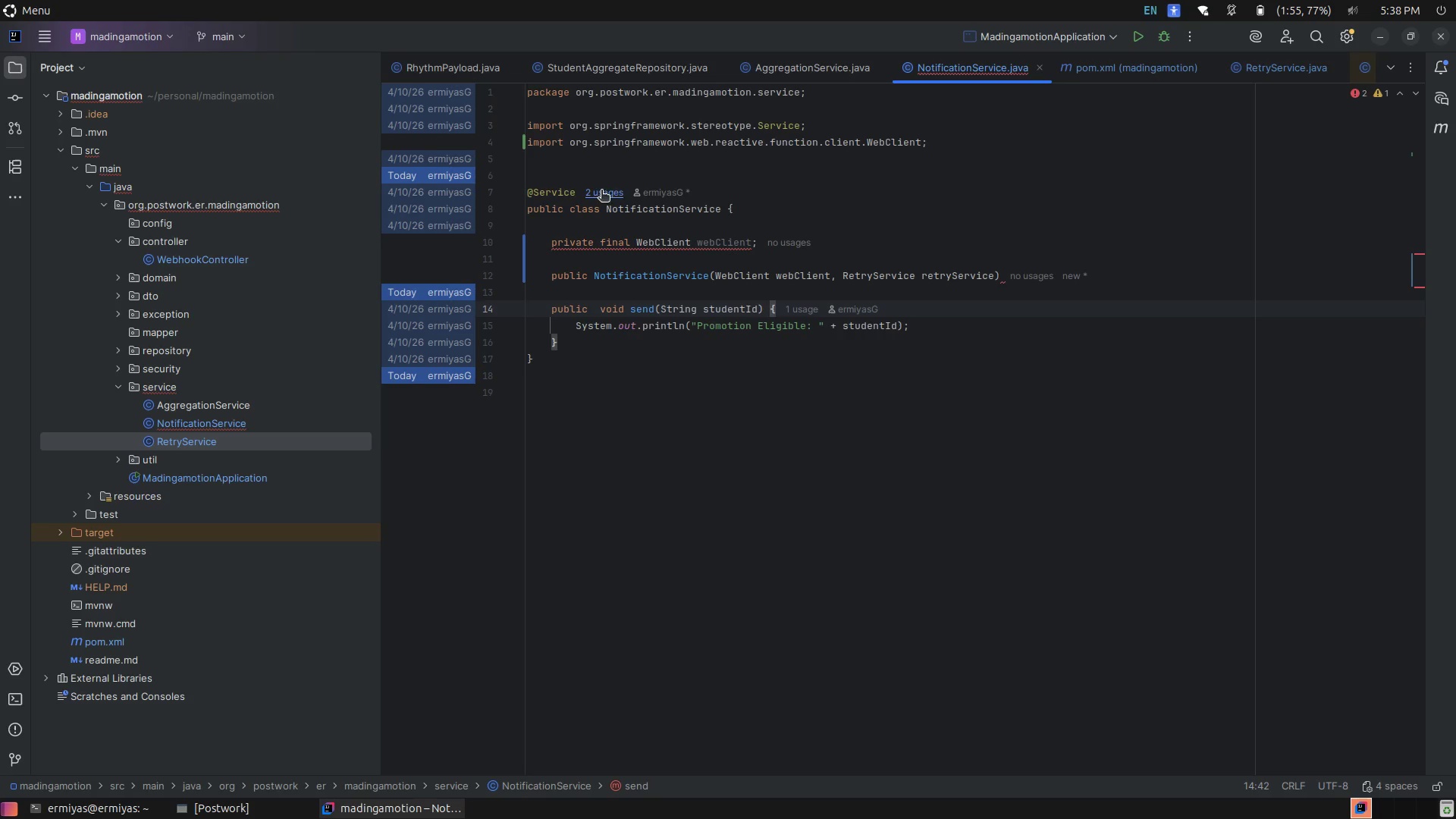 
key(Escape)
 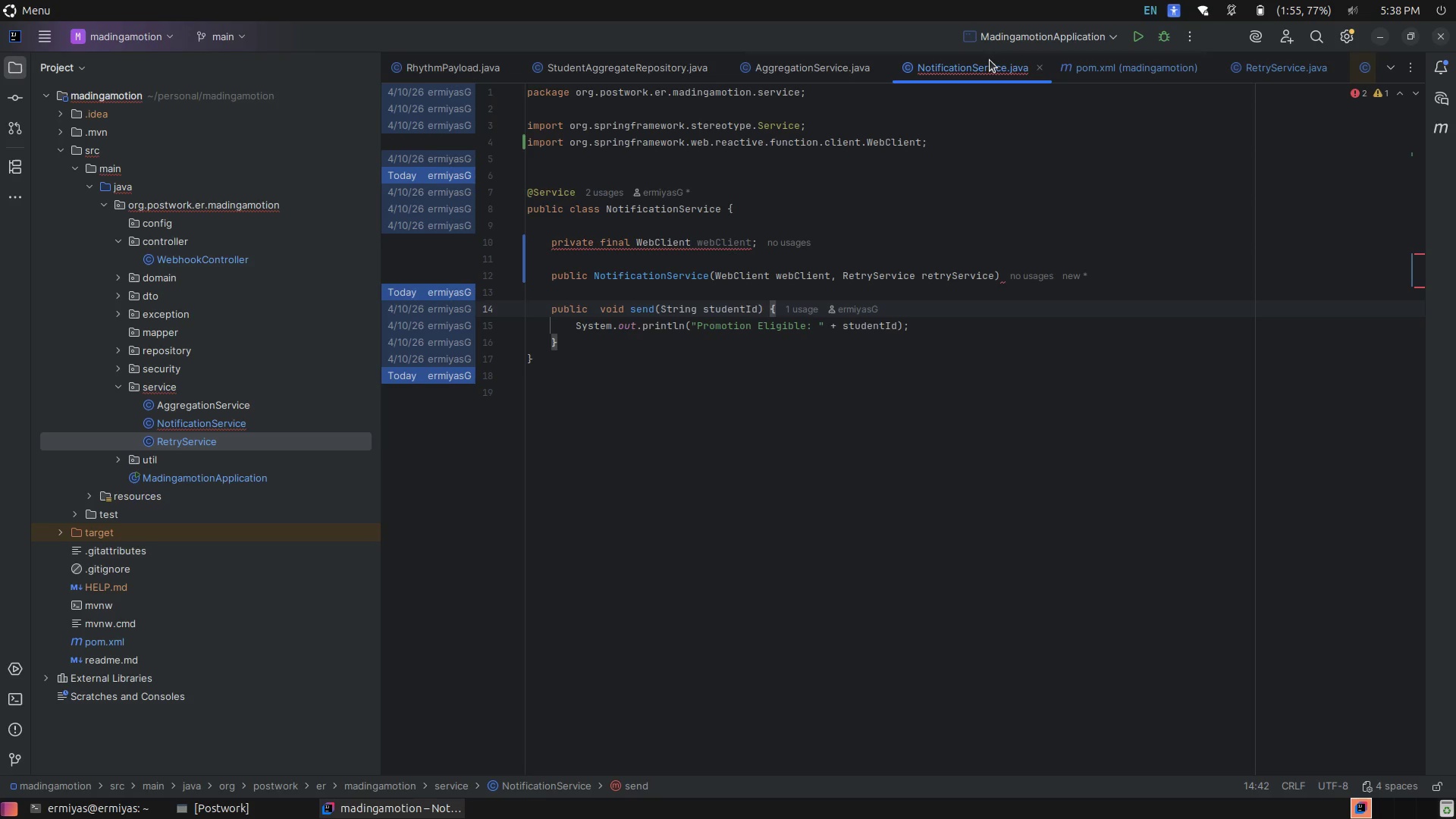 
left_click([990, 60])
 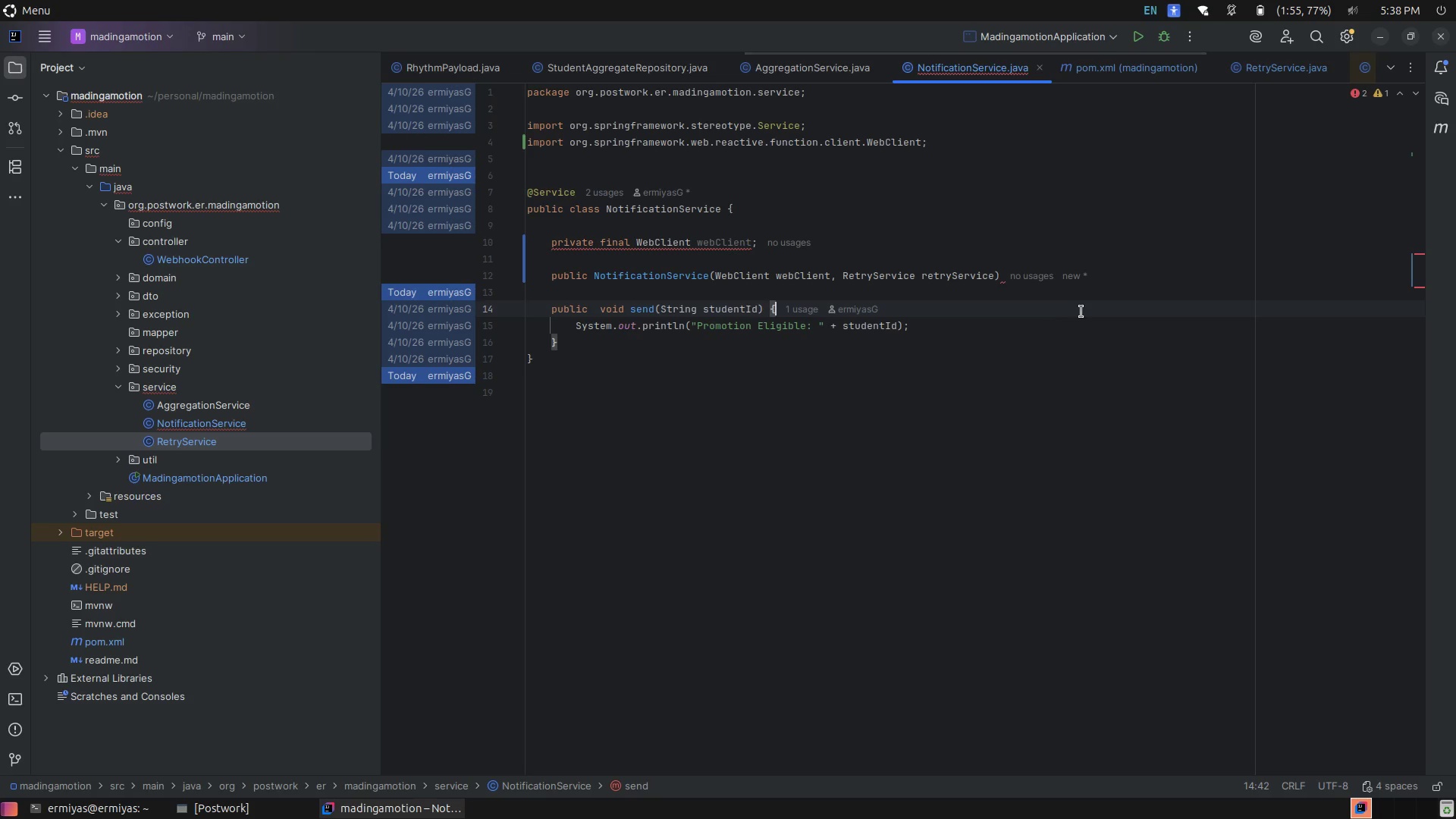 
left_click([1086, 308])
 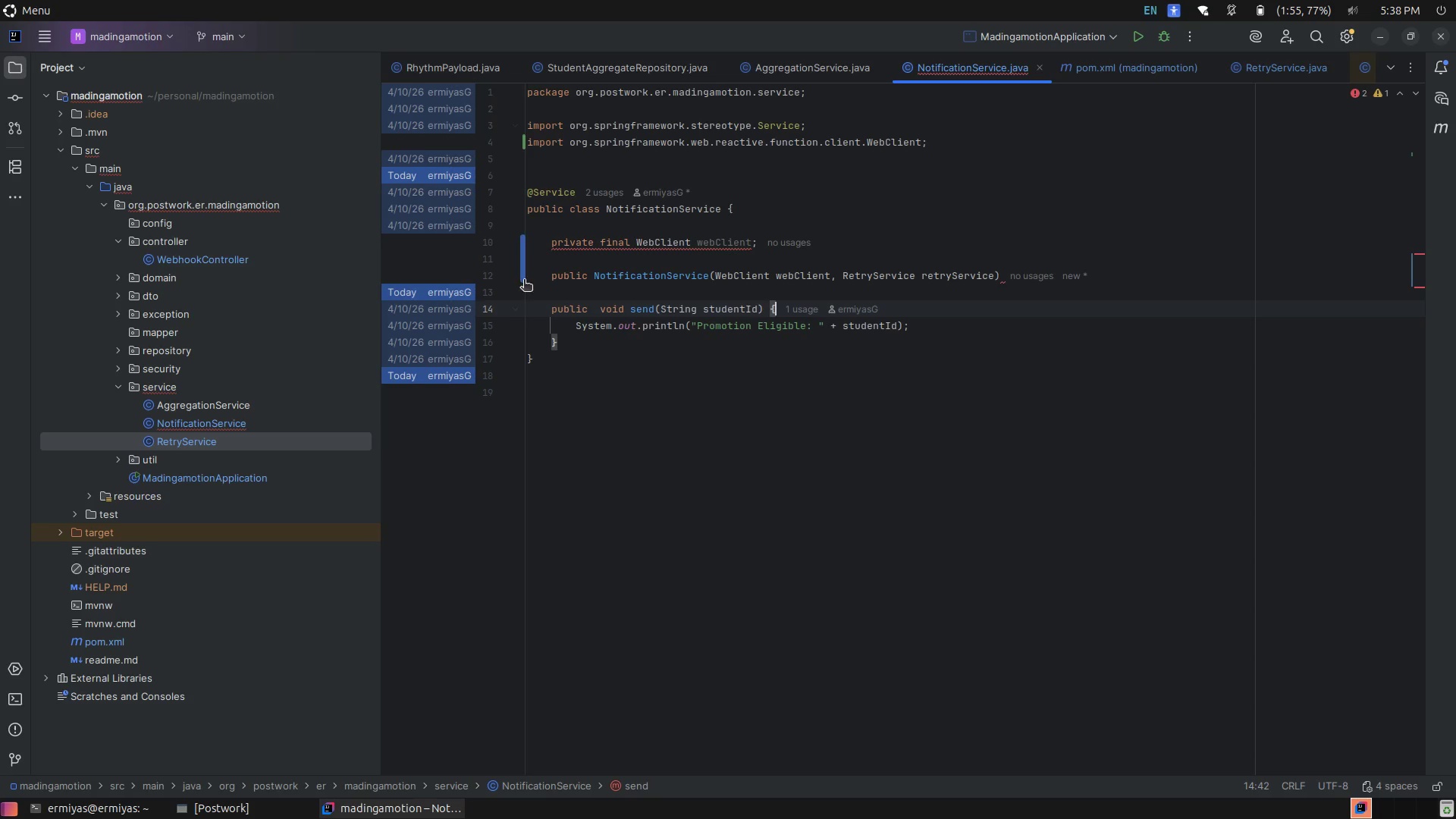 
left_click([429, 285])
 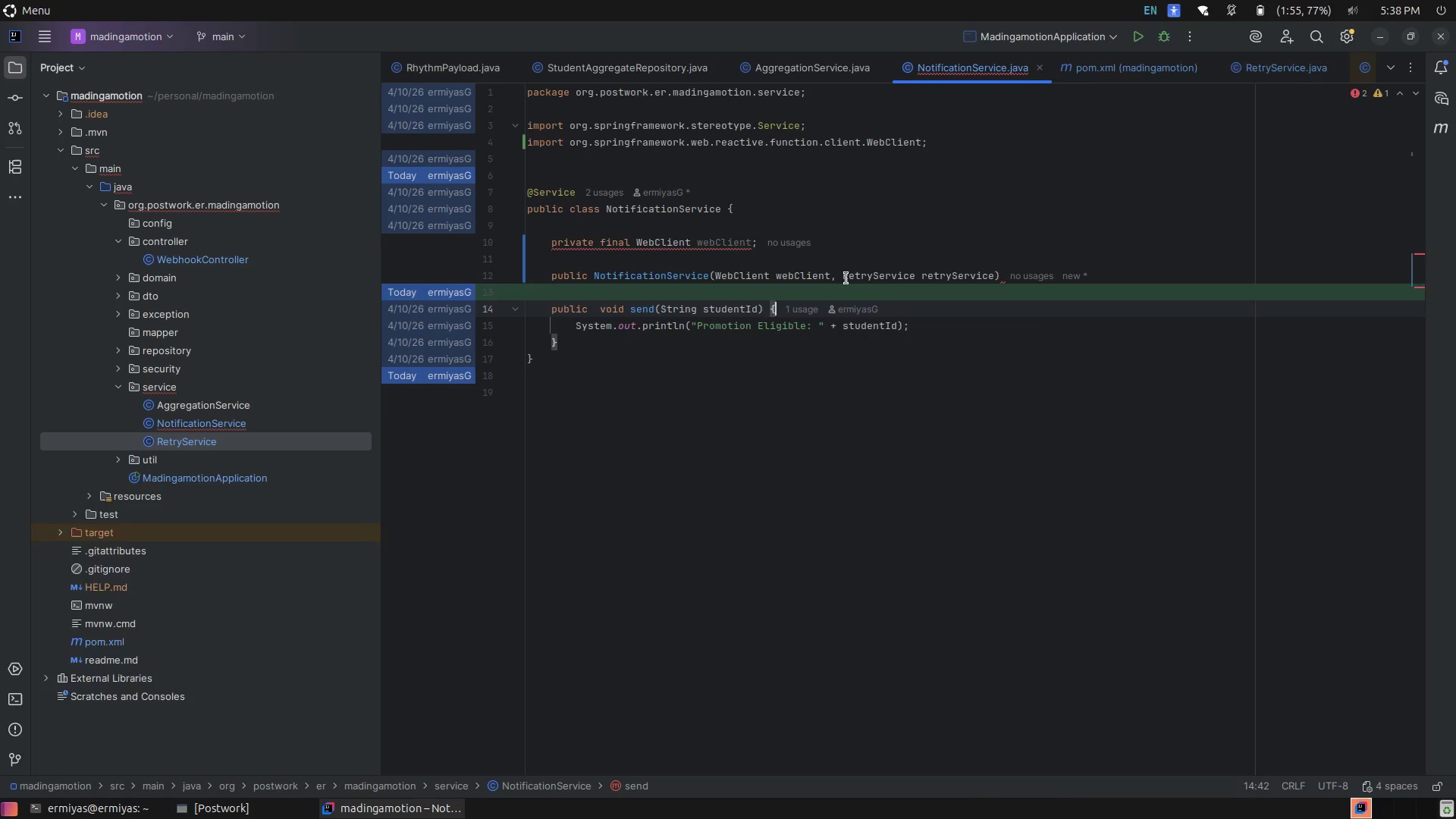 
left_click([846, 278])
 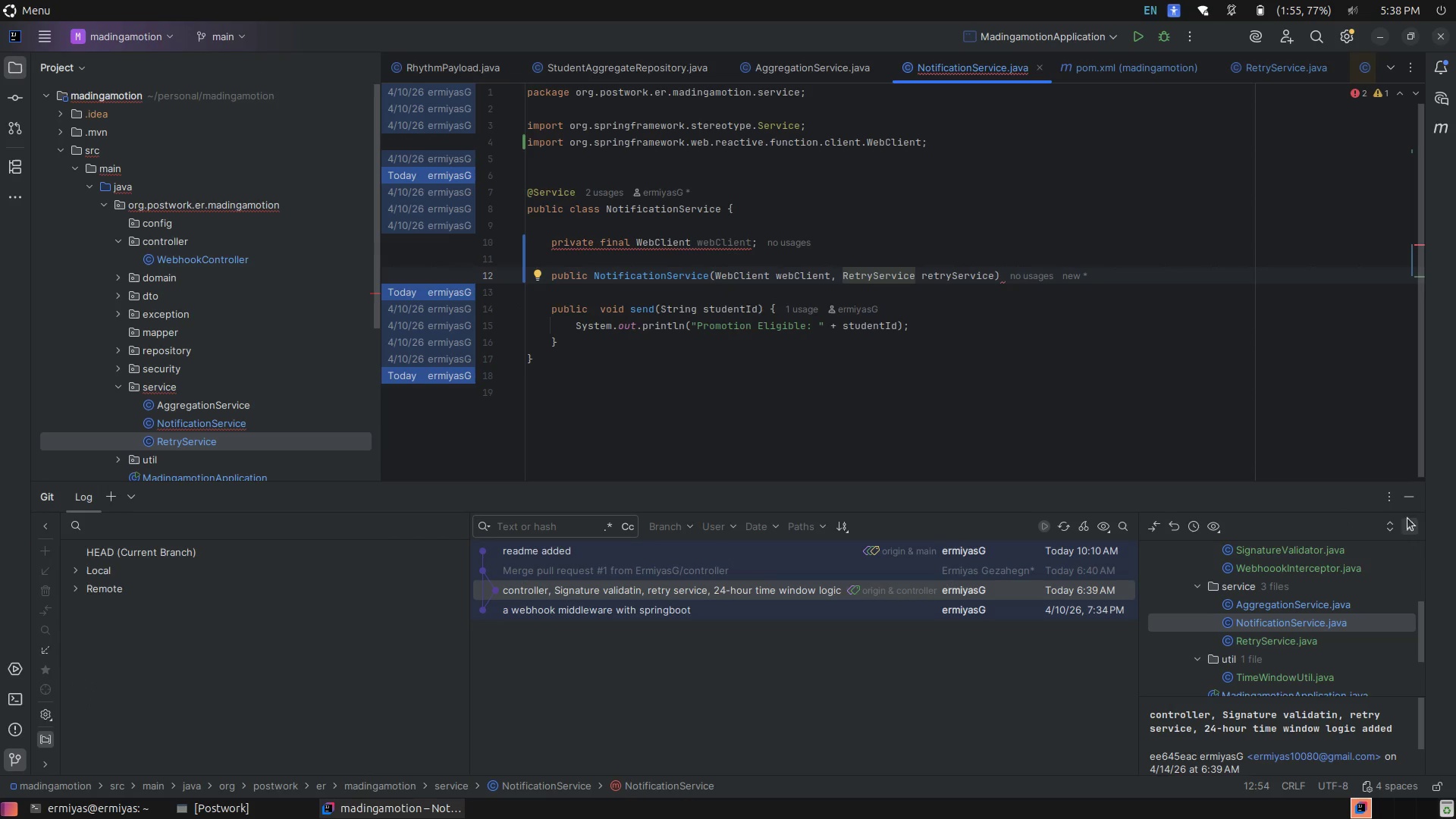 
left_click([1411, 521])
 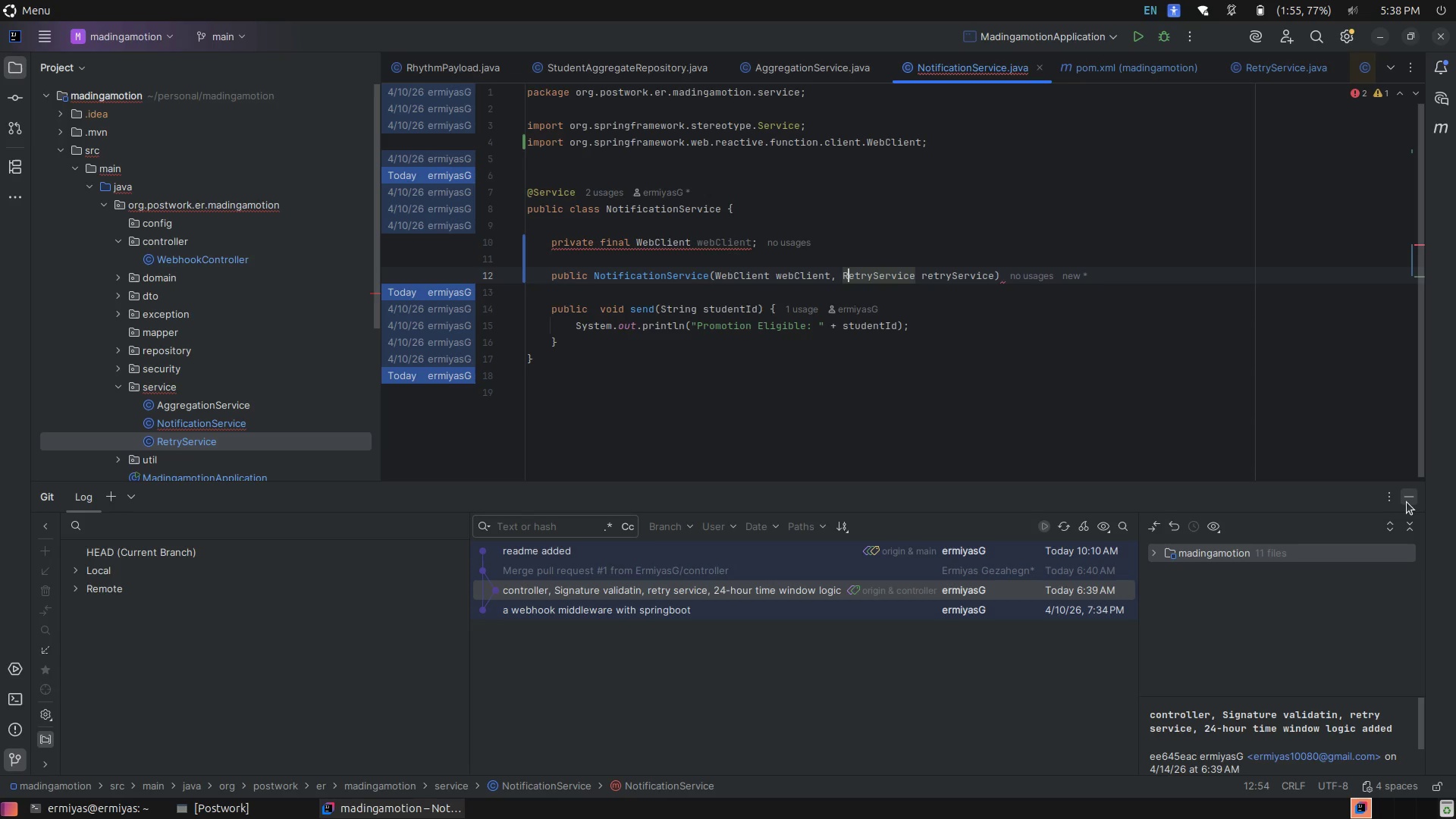 
left_click([1407, 501])
 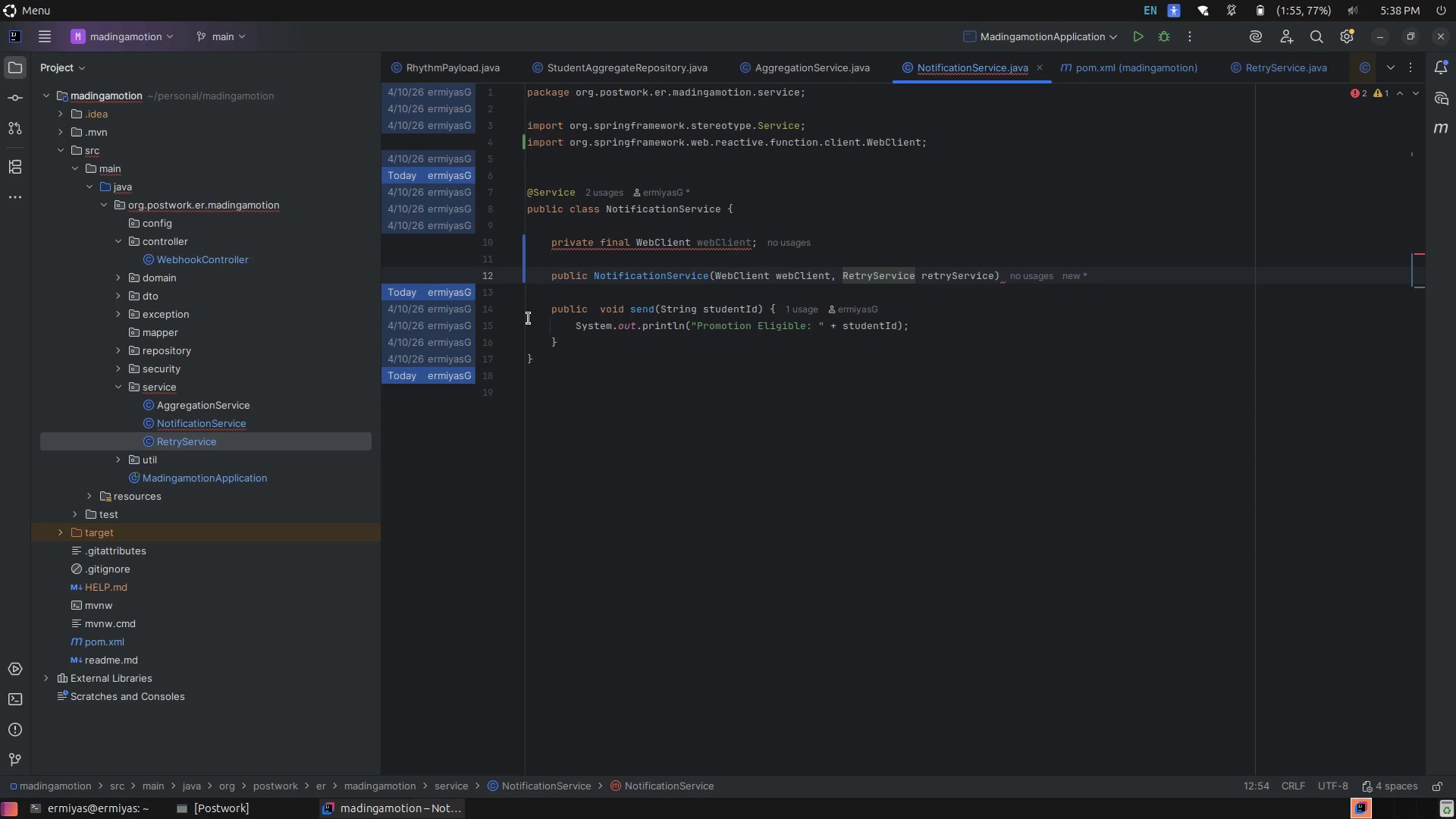 
key(Escape)
 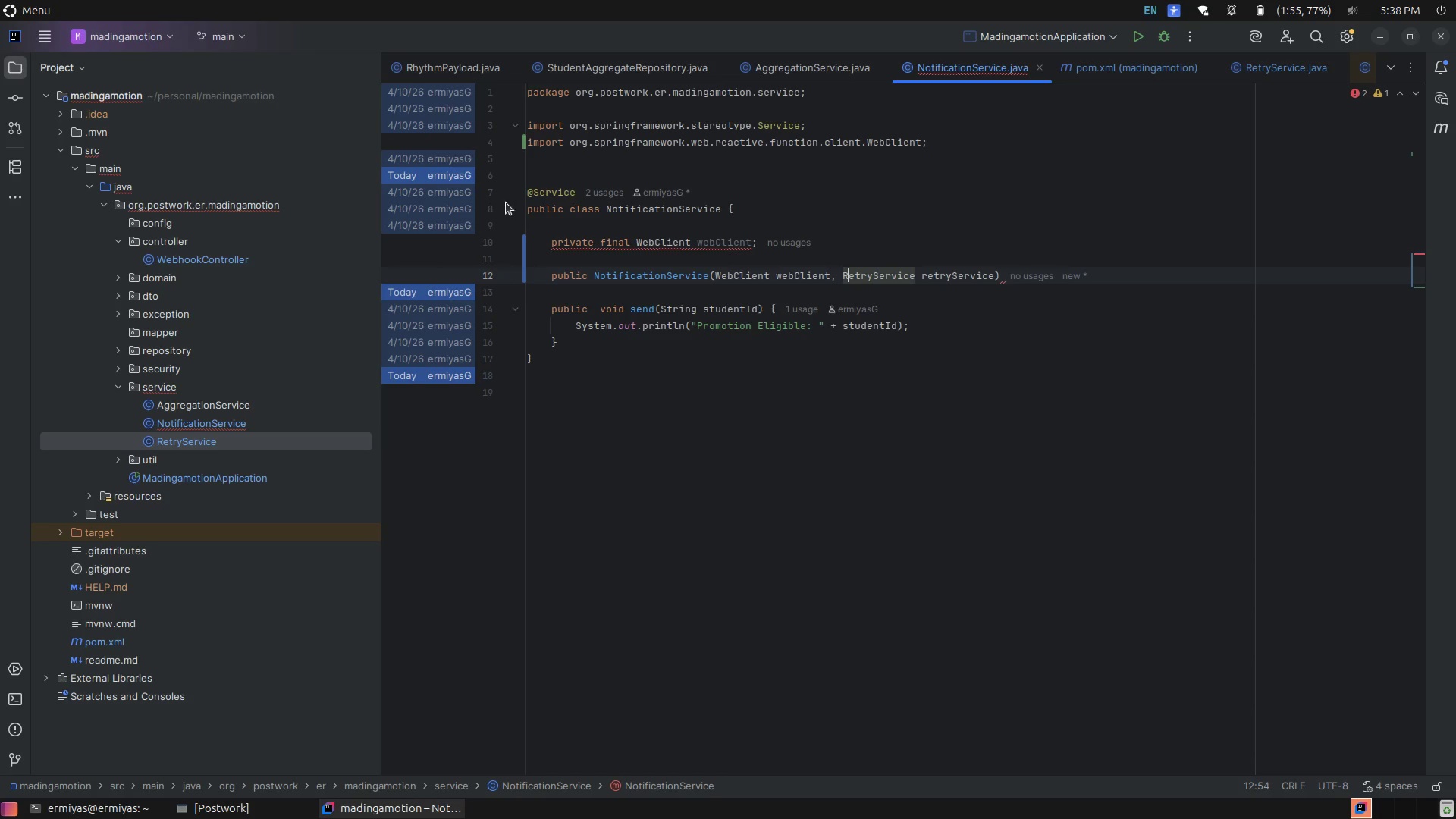 
key(Escape)
 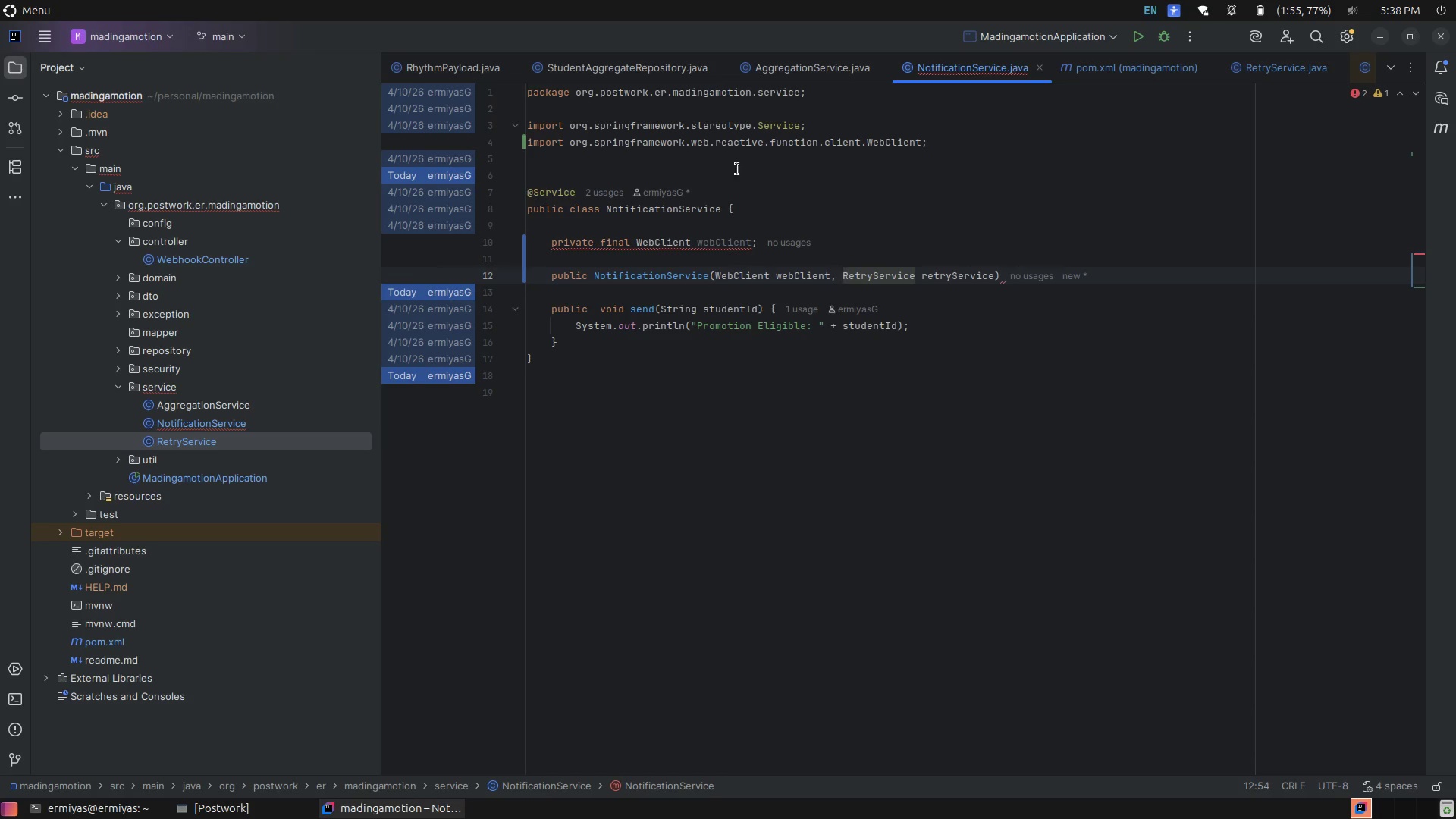 
key(Escape)
 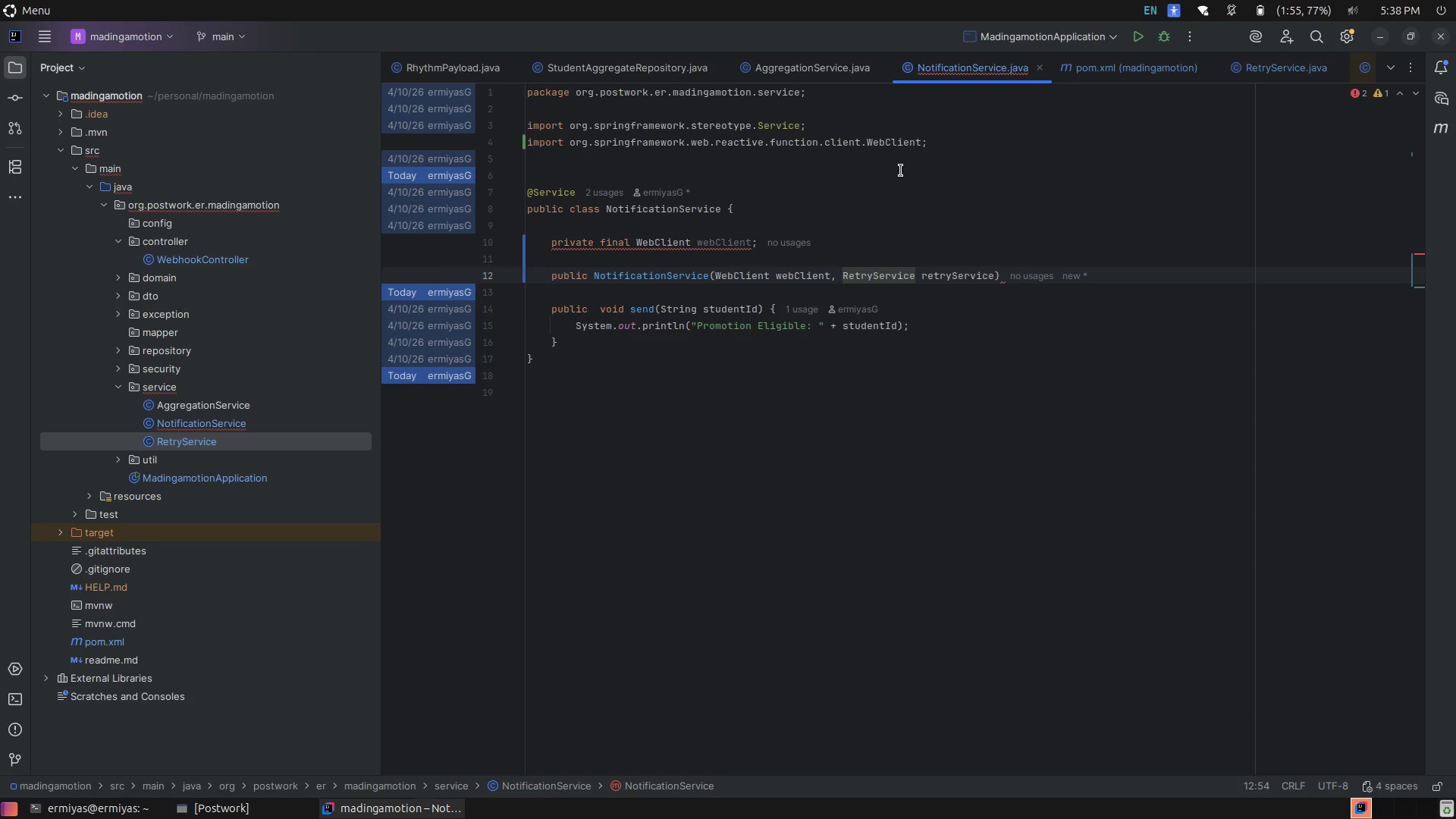 
key(Escape)
 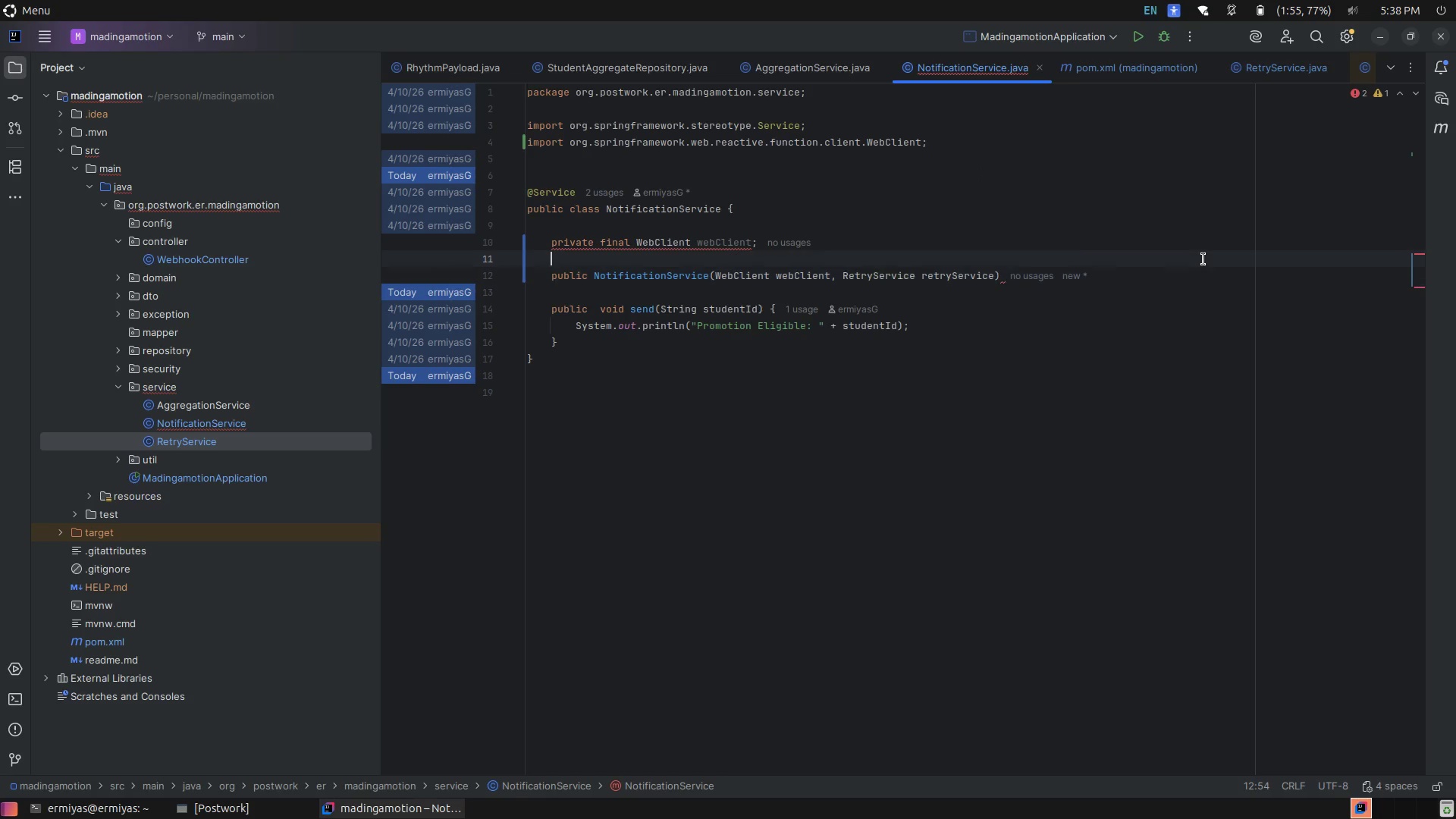 
left_click([1203, 259])
 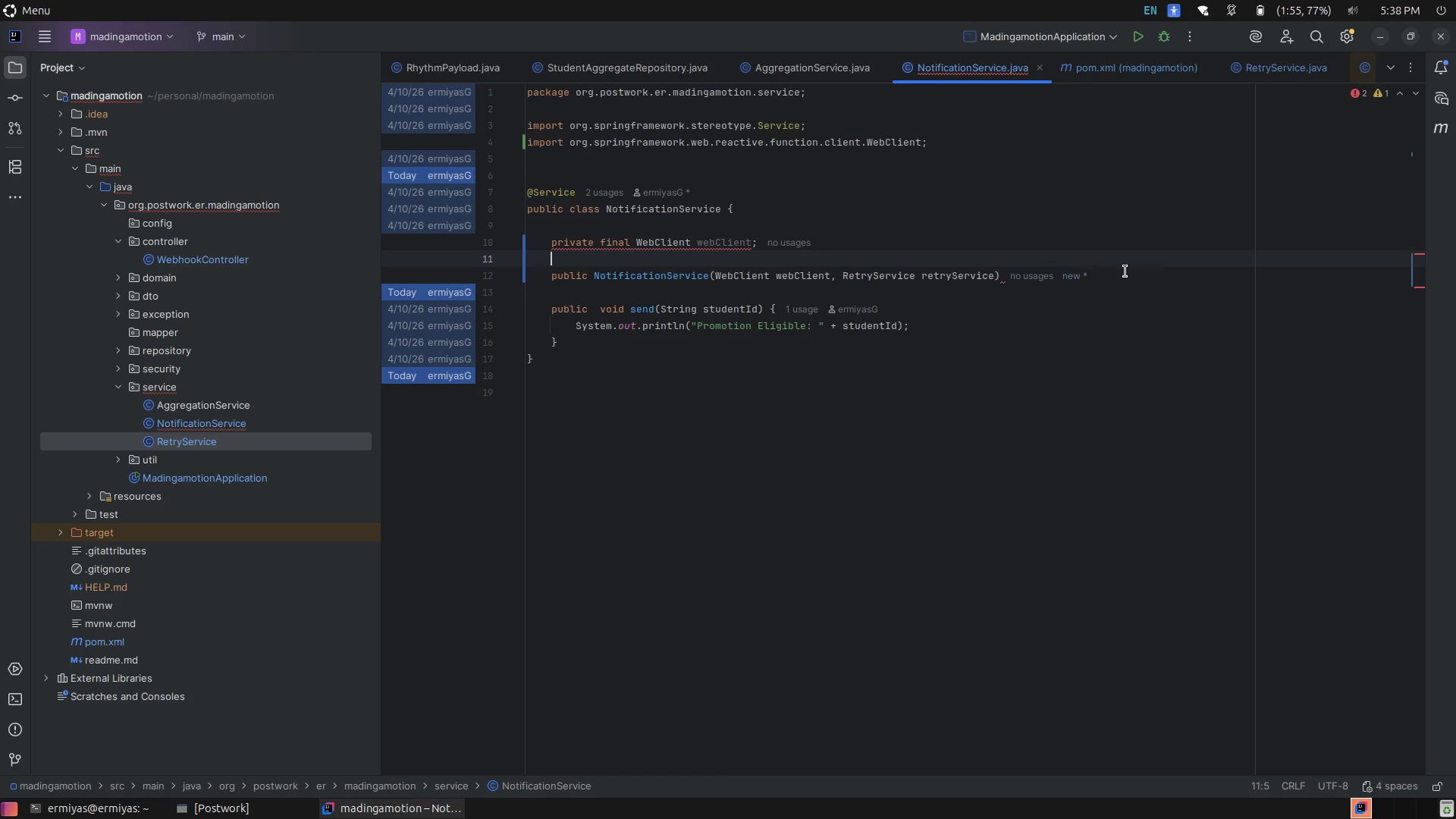 
left_click([1131, 267])
 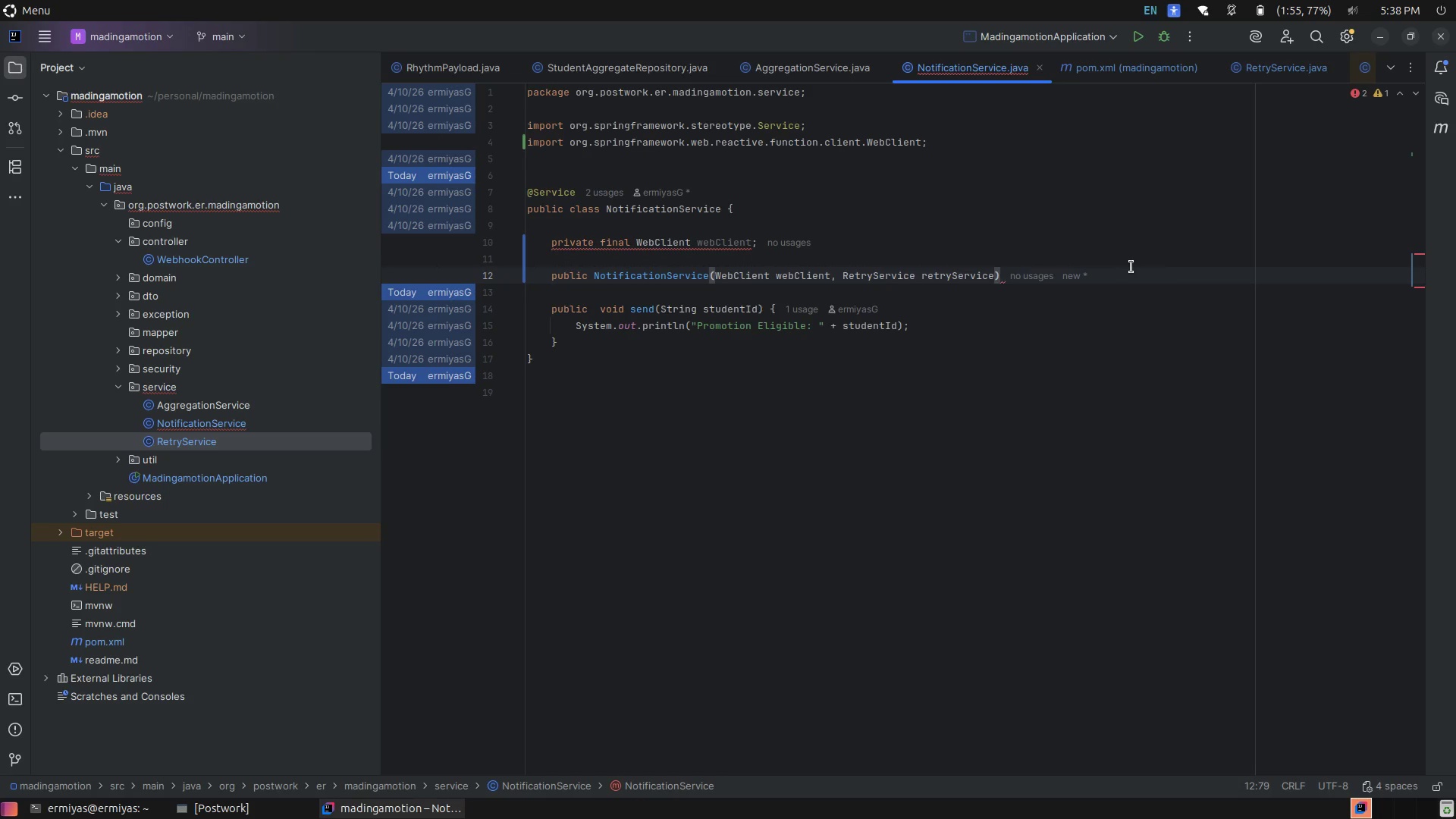 
key(Control+Z)
 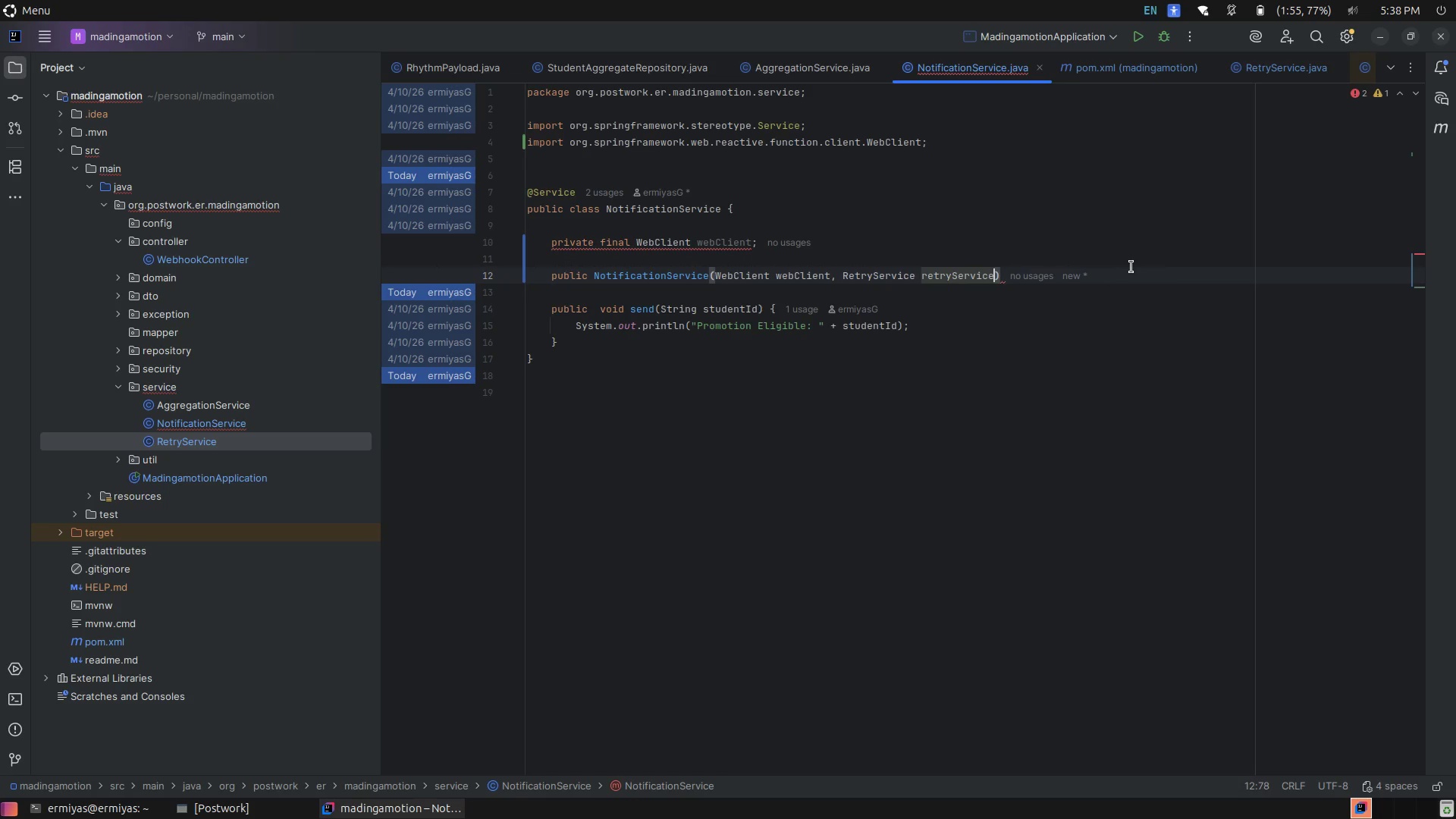 
key(Control+Z)
 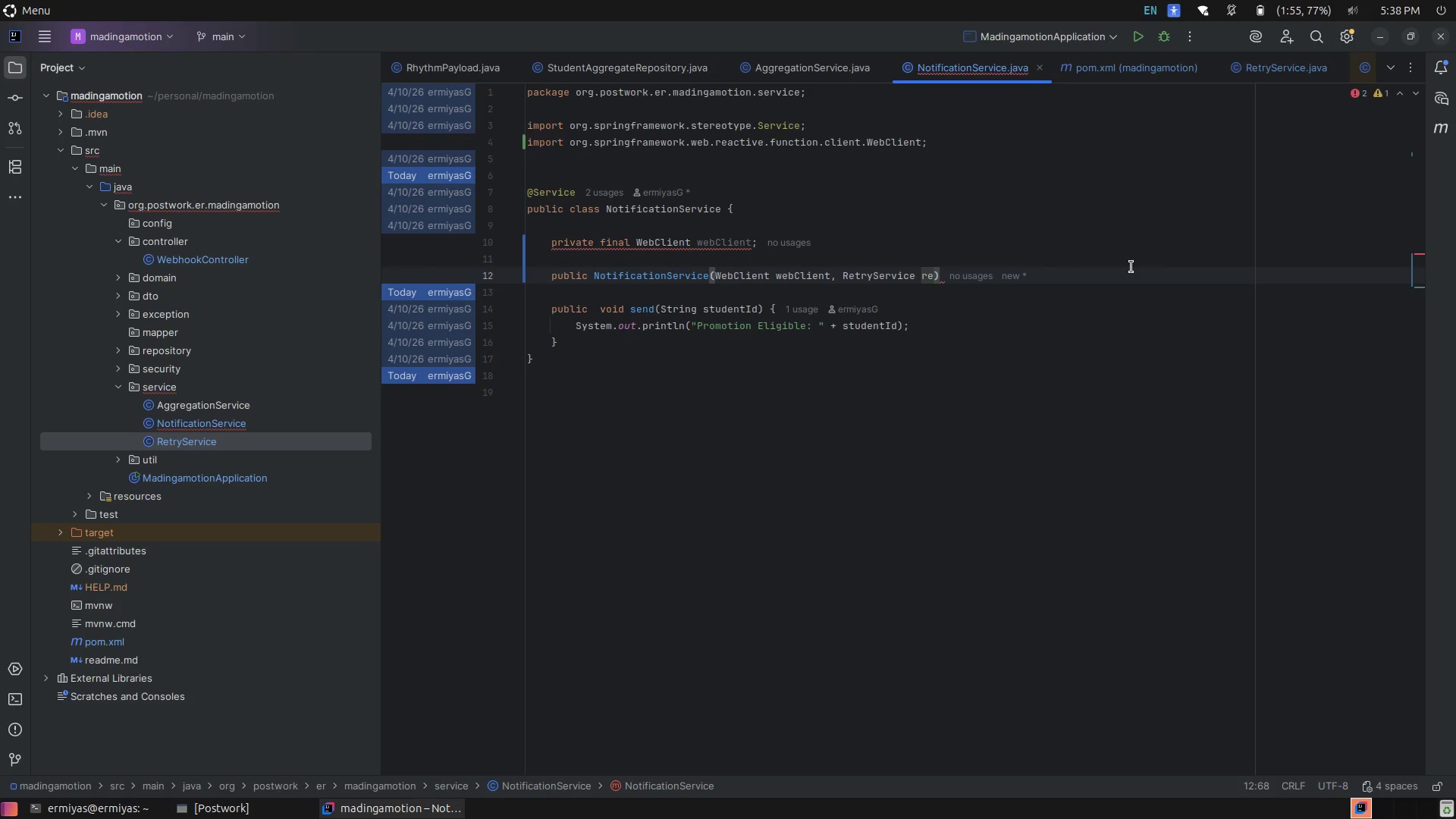 
key(Control+Shift+ShiftLeft)
 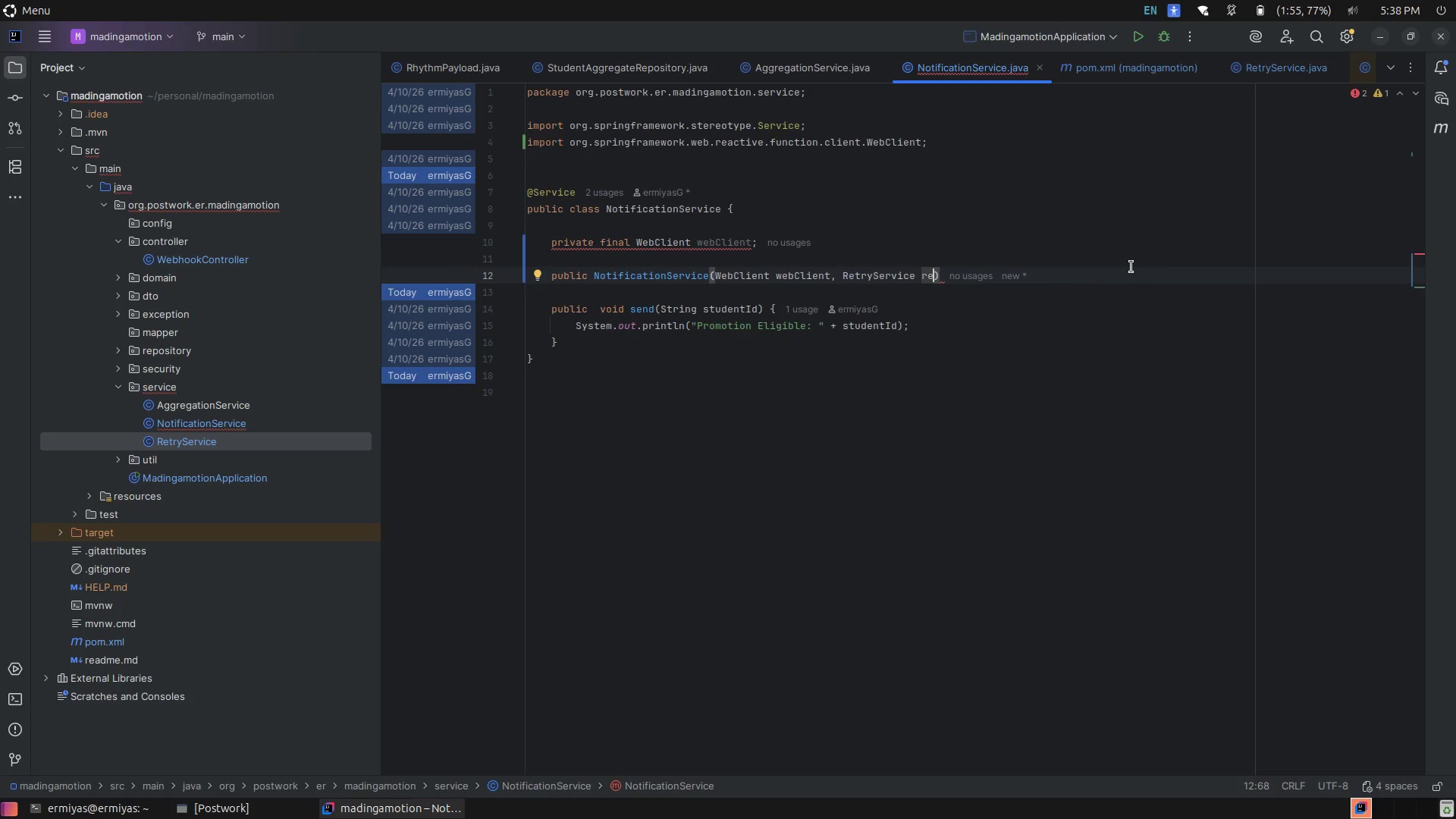 
key(Control+Shift+Z)
 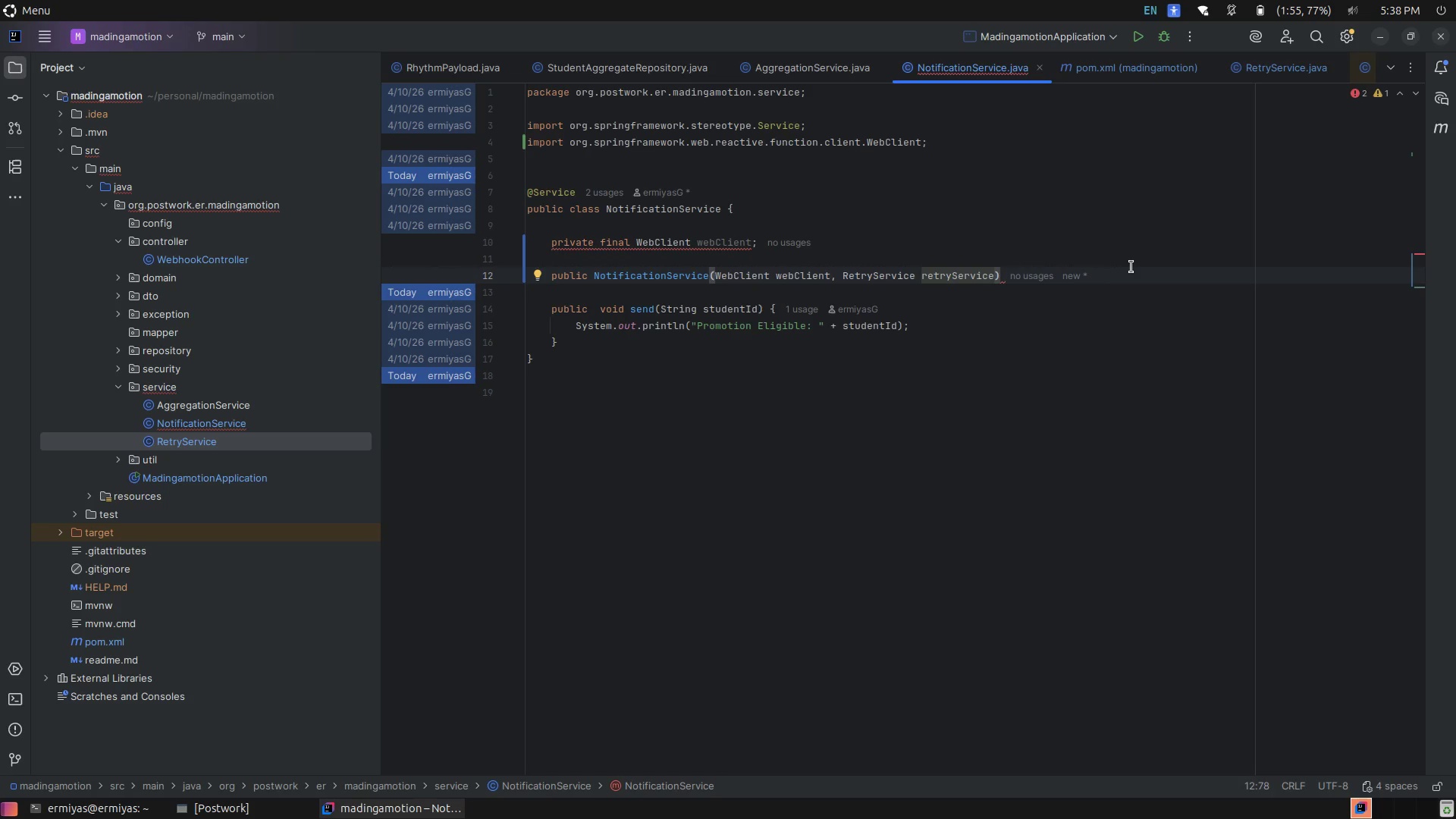 
left_click([1141, 270])
 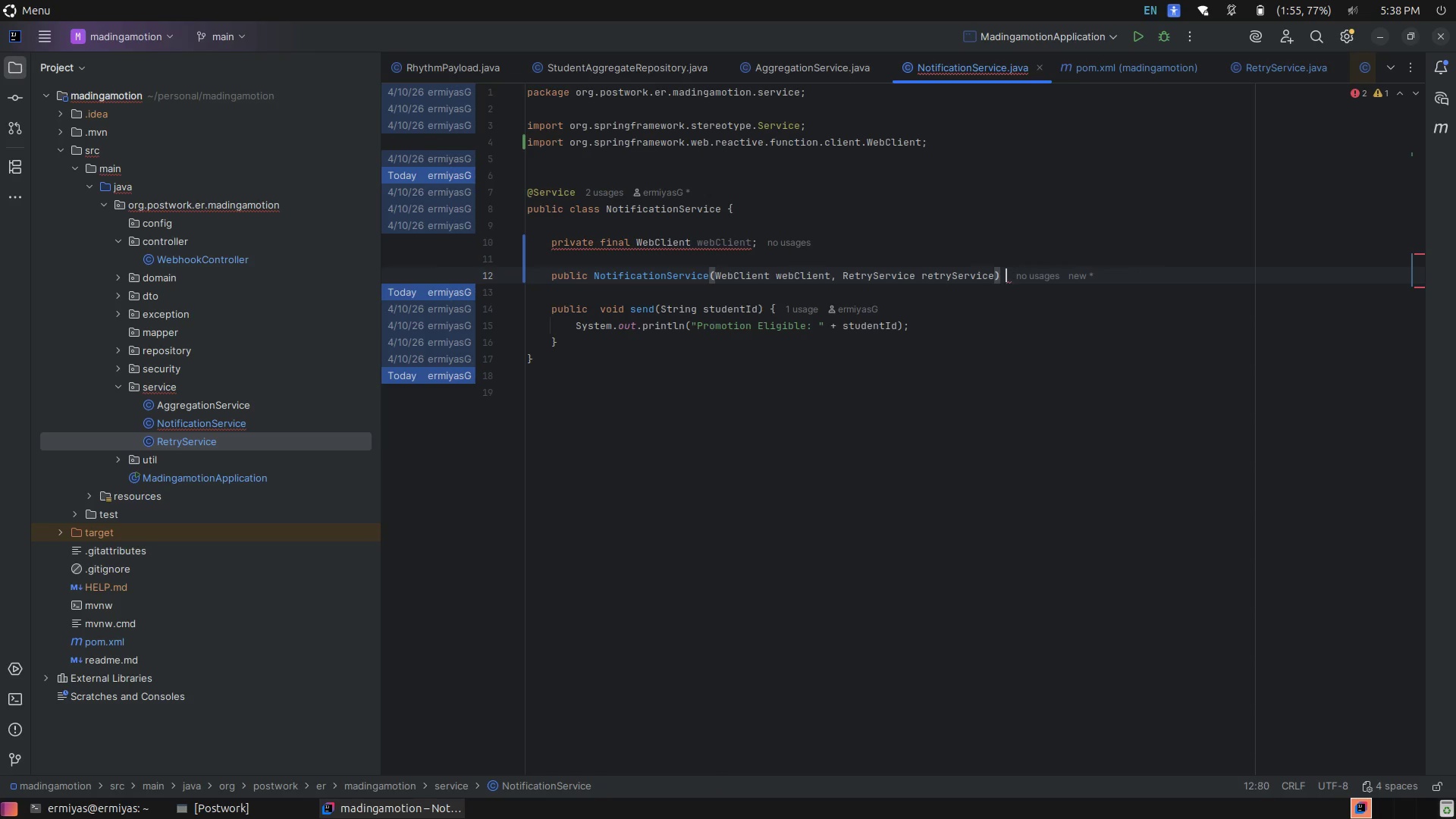 
key(Space)
 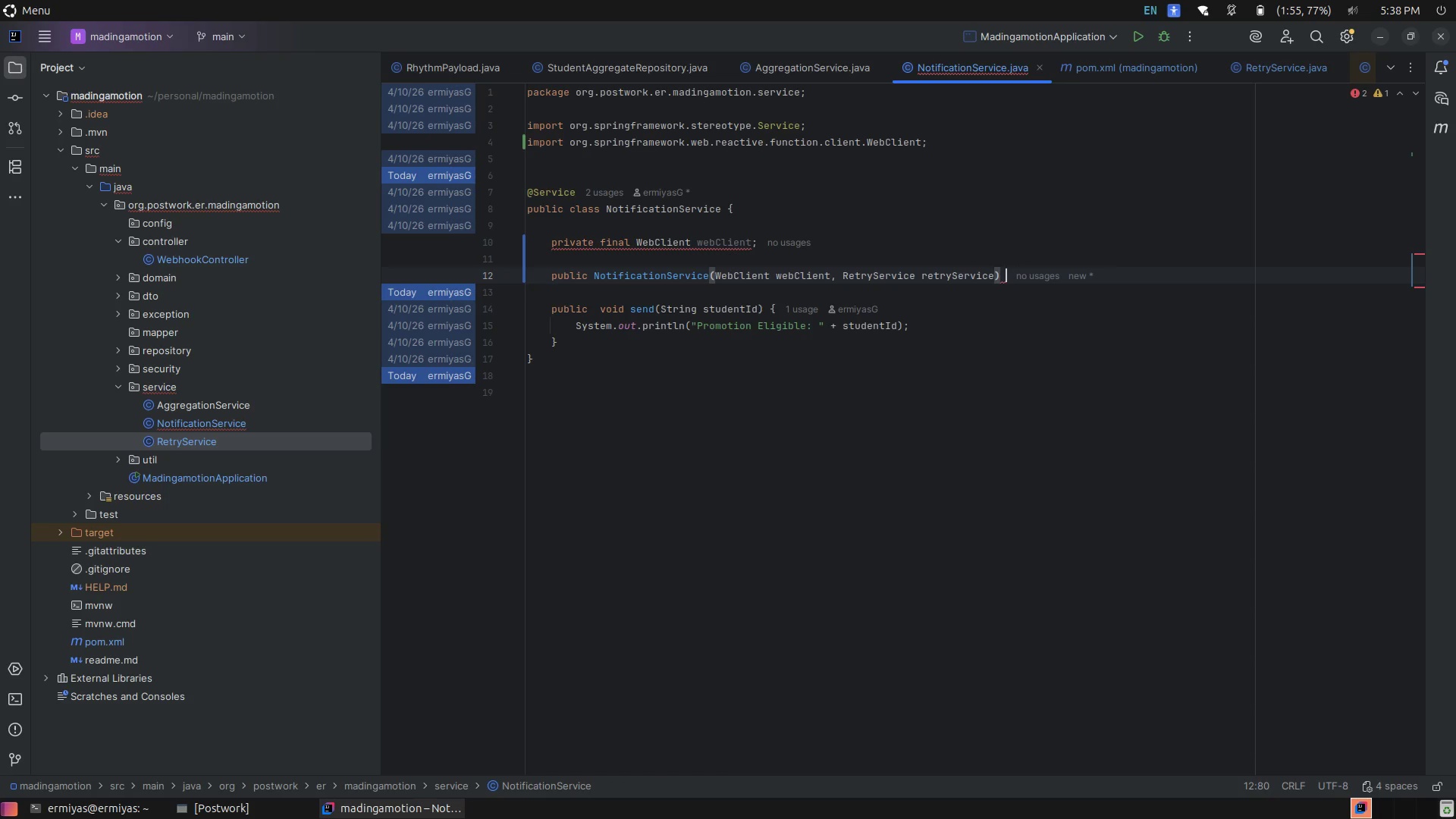 
key(Shift+BracketLeft)
 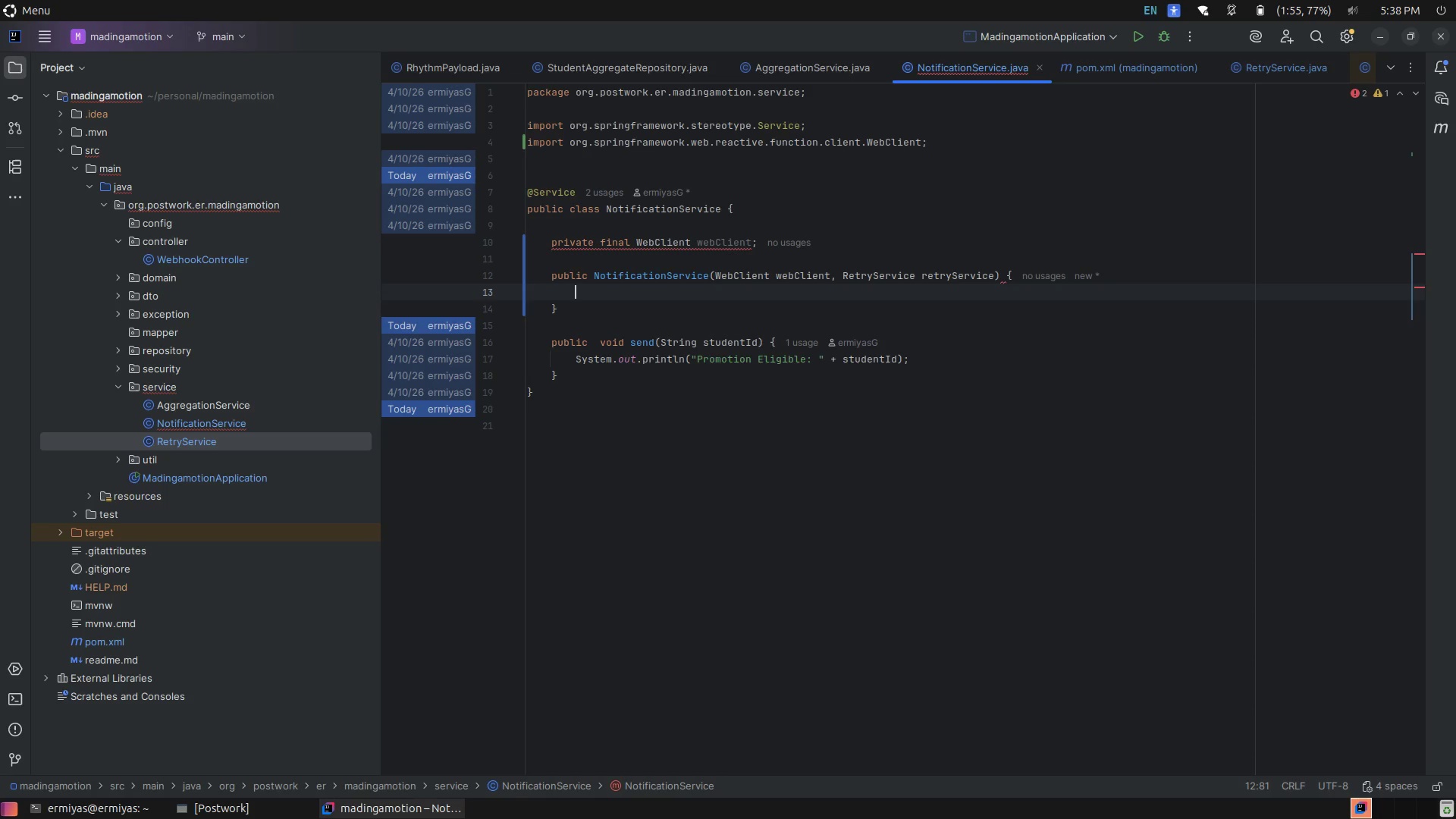 
key(Enter)
 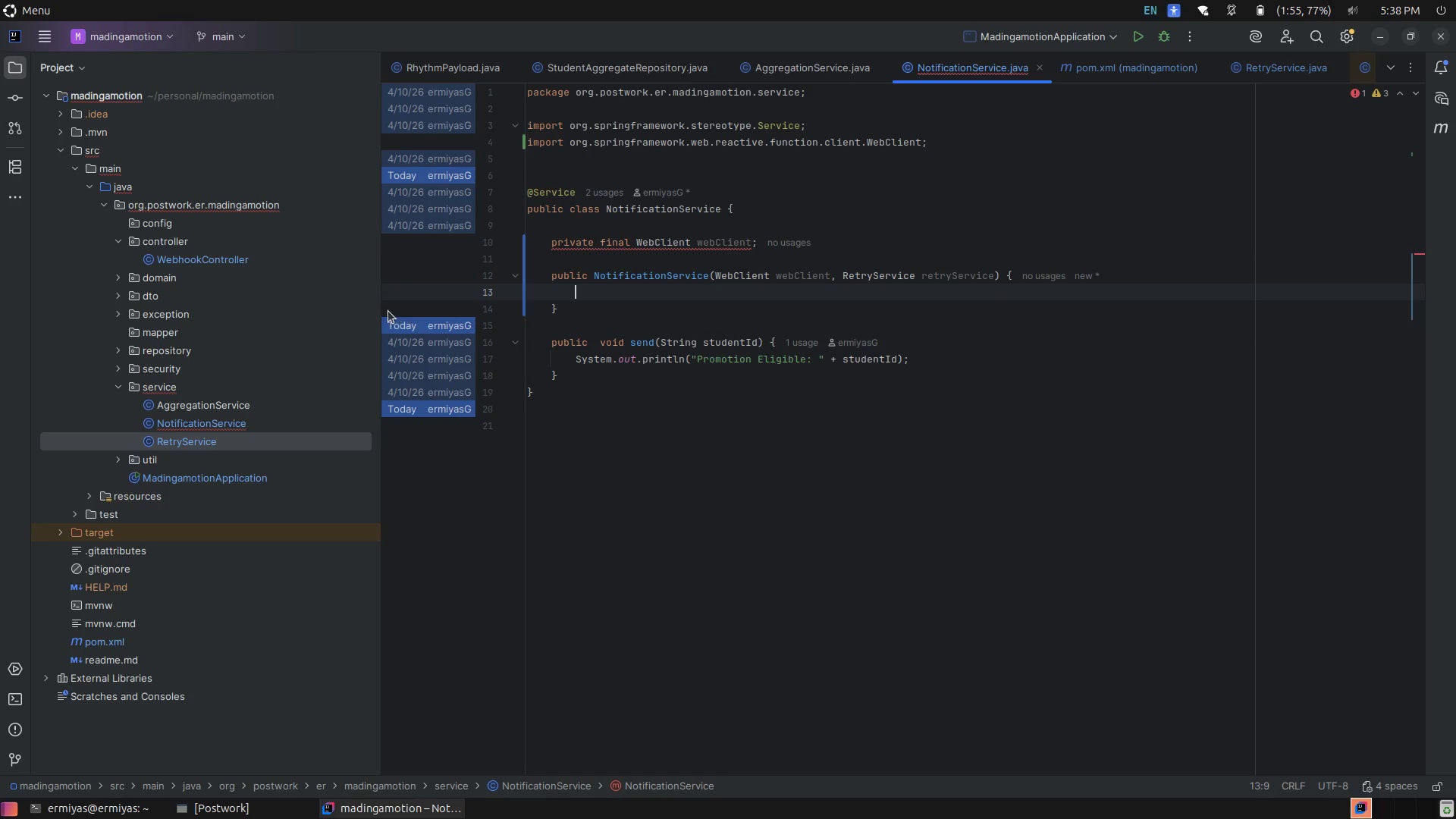 
wait(5.24)
 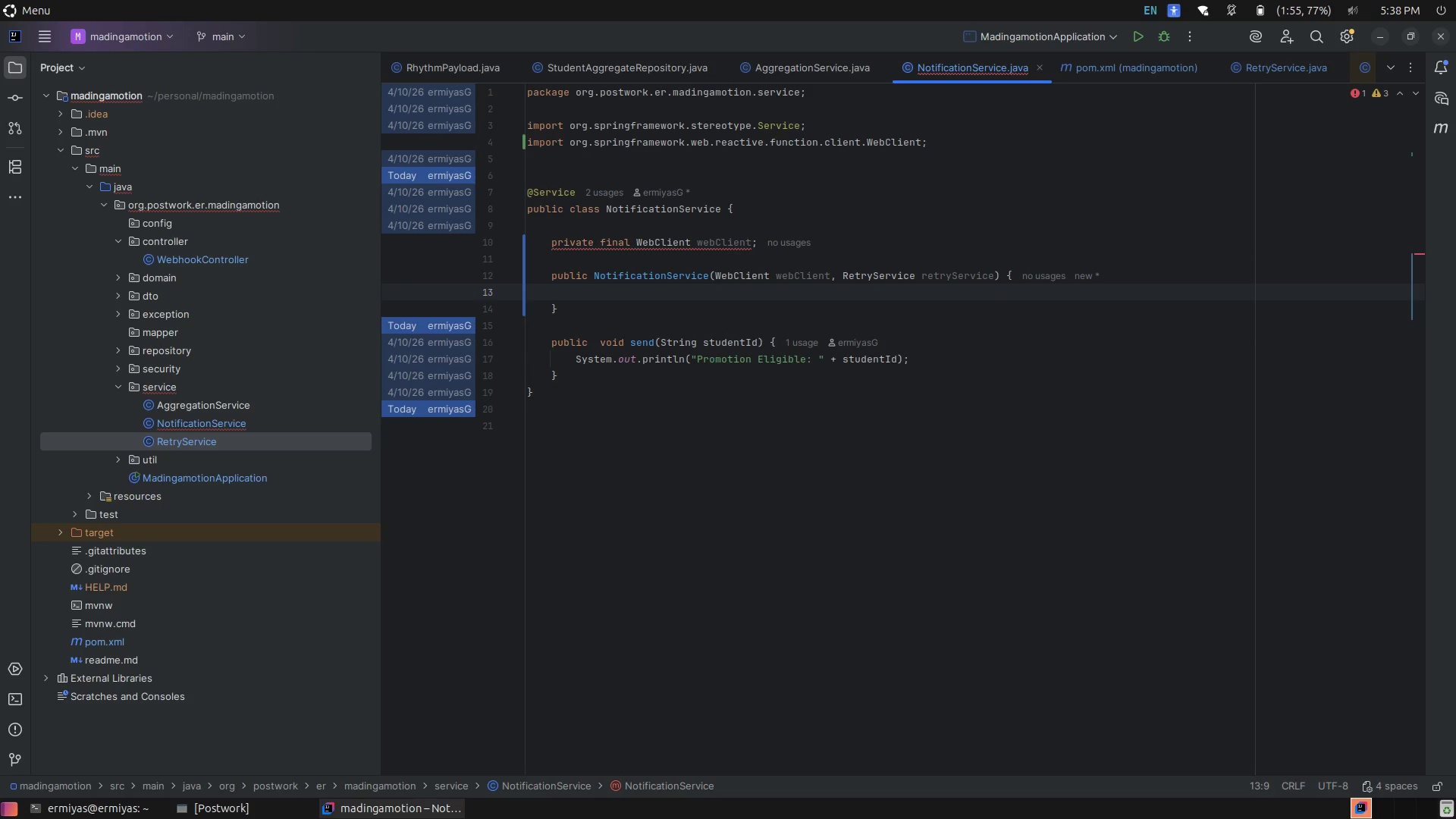 
left_click_drag(start_coordinate=[381, 303], to_coordinate=[299, 301])
 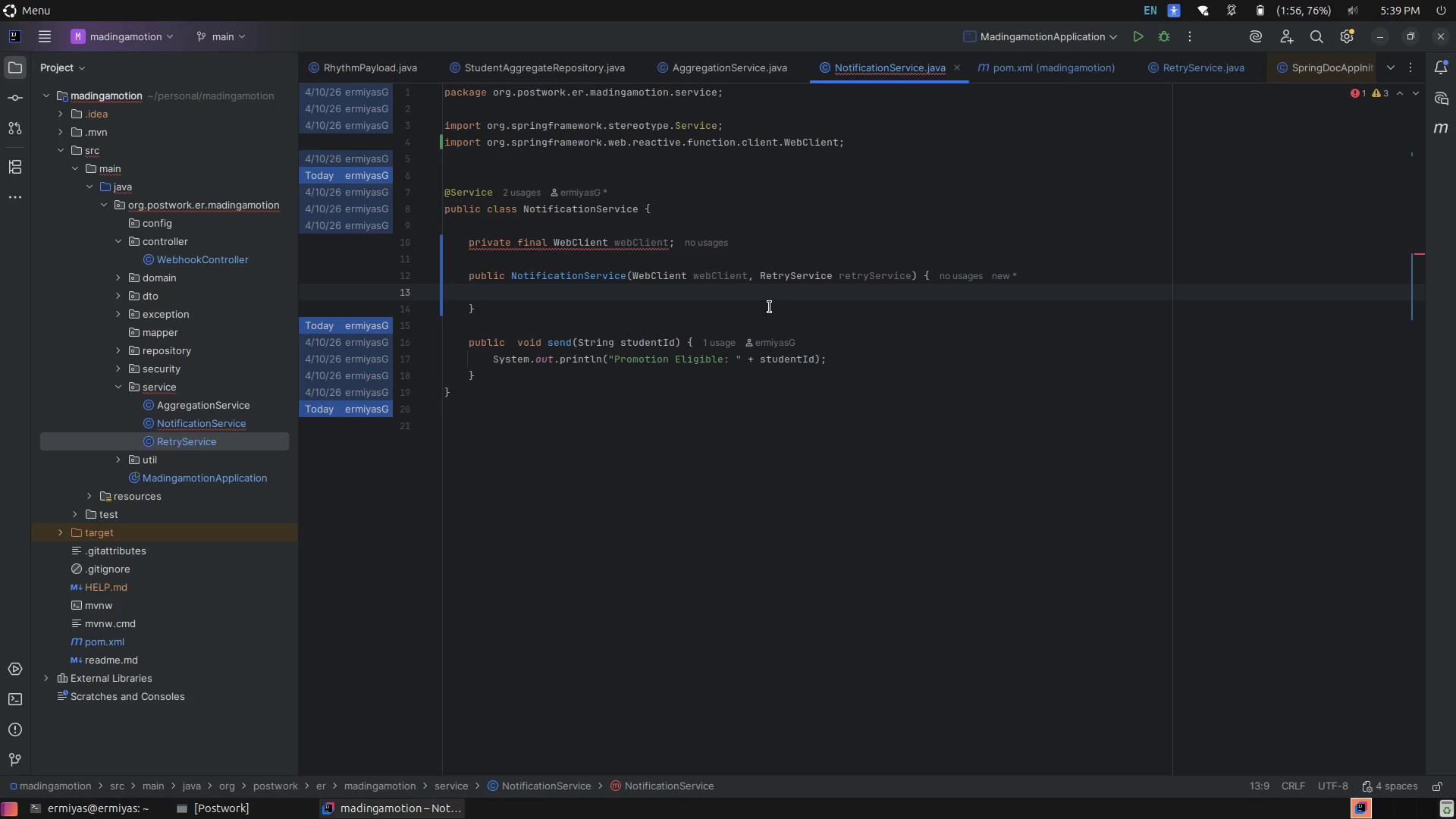 
wait(7.21)
 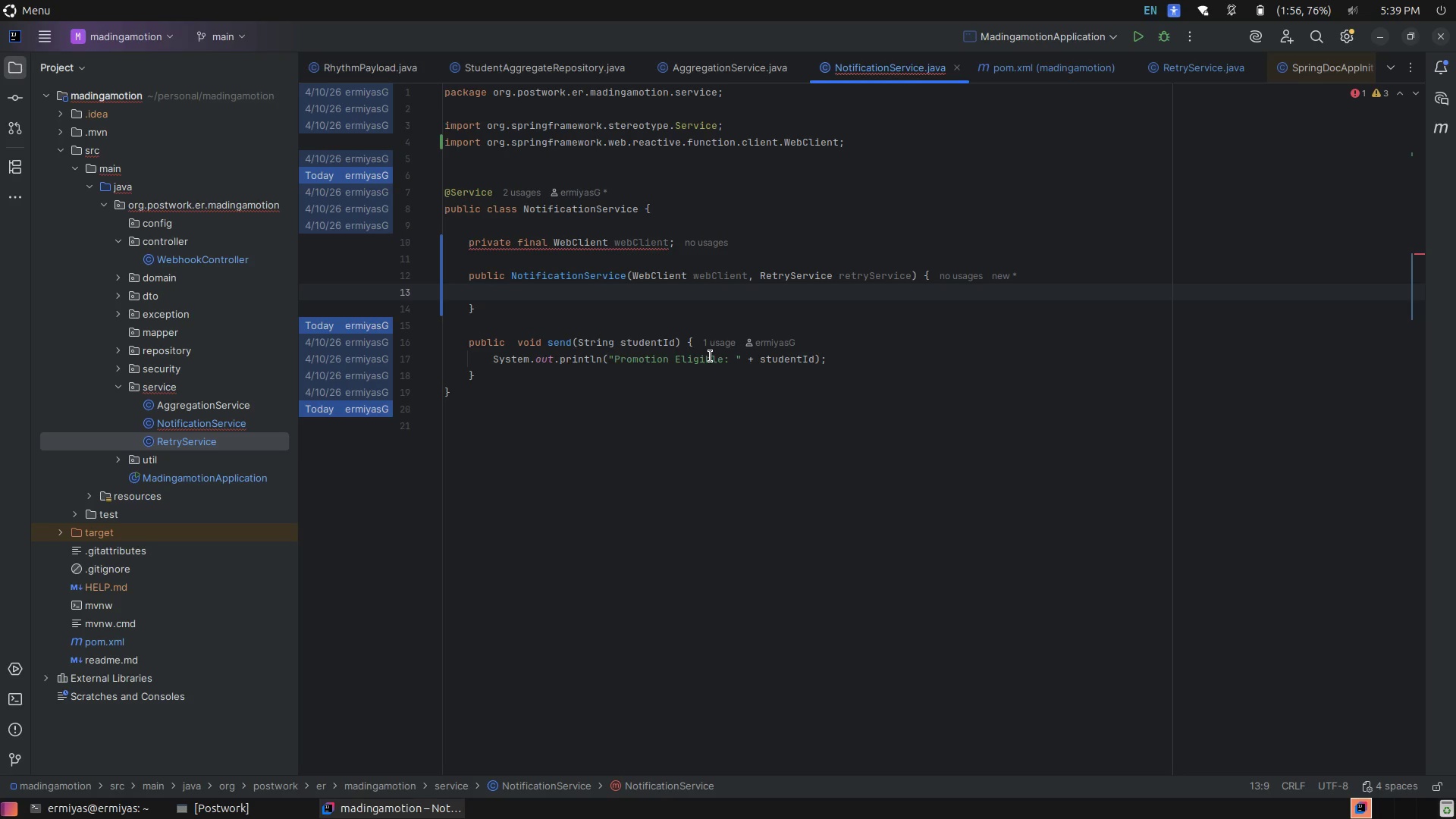 
type(web)
key(Tab)
key(Backspace)
key(Backspace)
key(Backspace)
key(Backspace)
type(this.web)
key(Tab)
type(  web)
key(Tab)
type(;)
 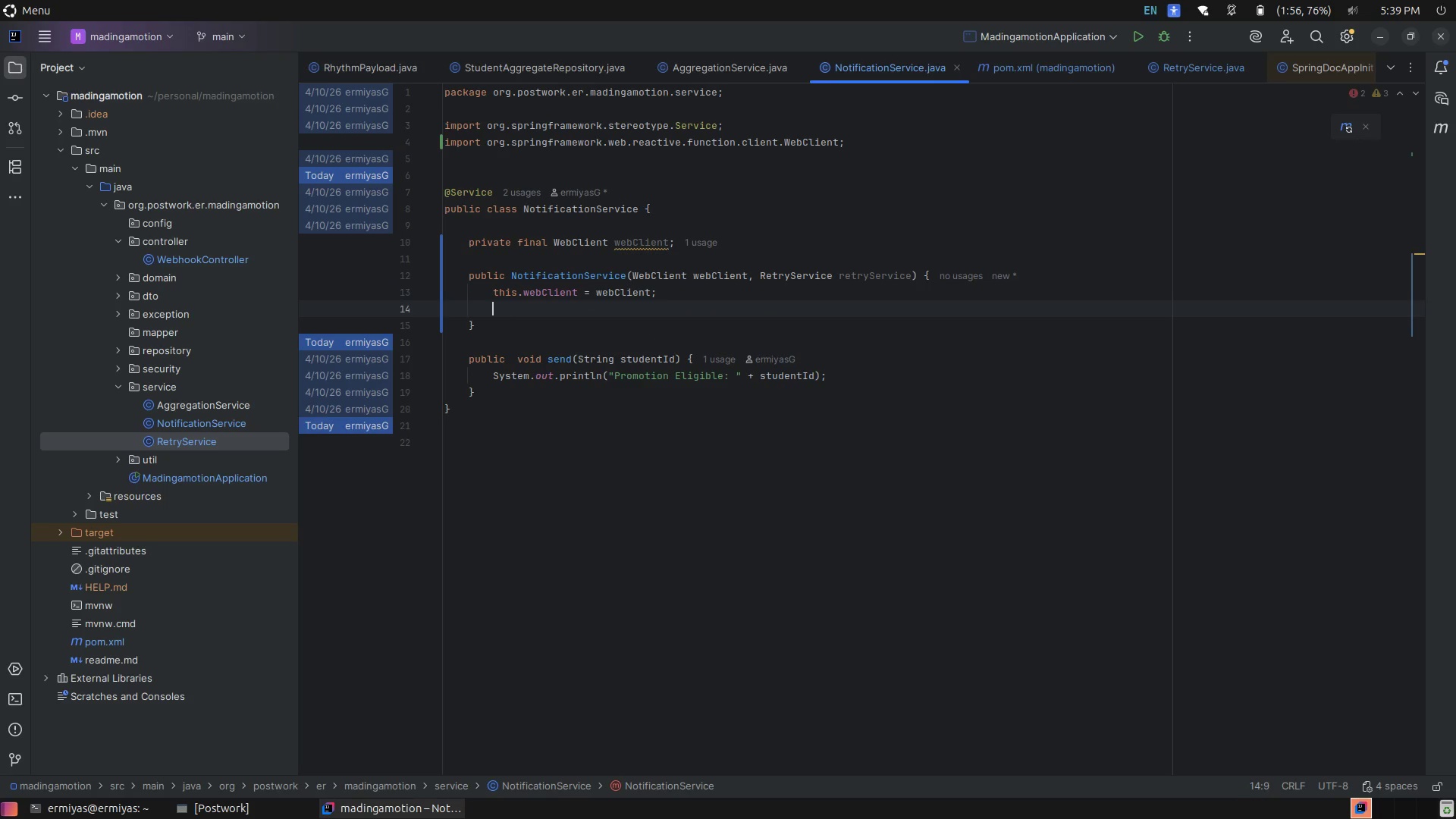 
hold_key(key=Equal, duration=0.3)
 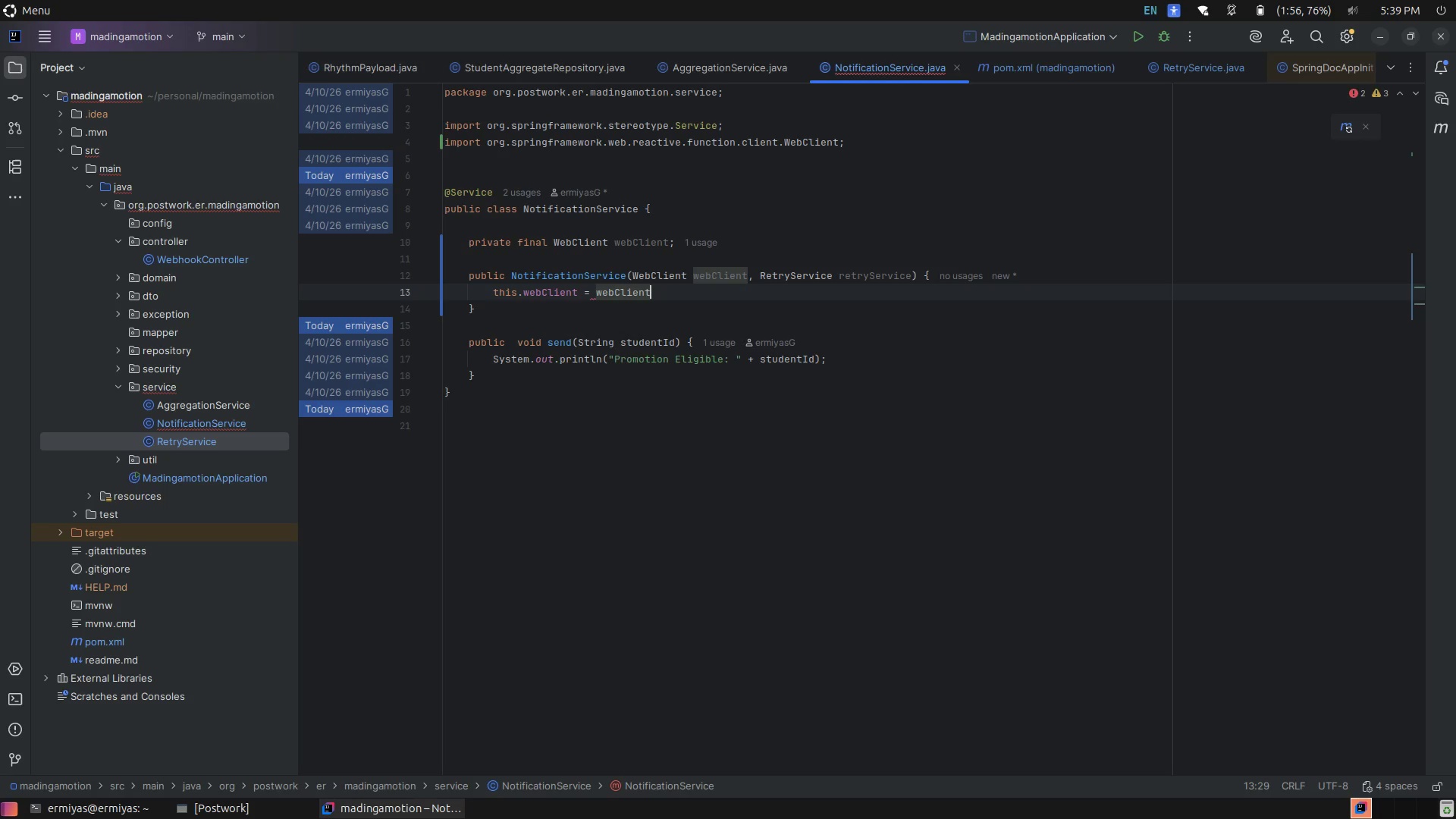 
key(Enter)
 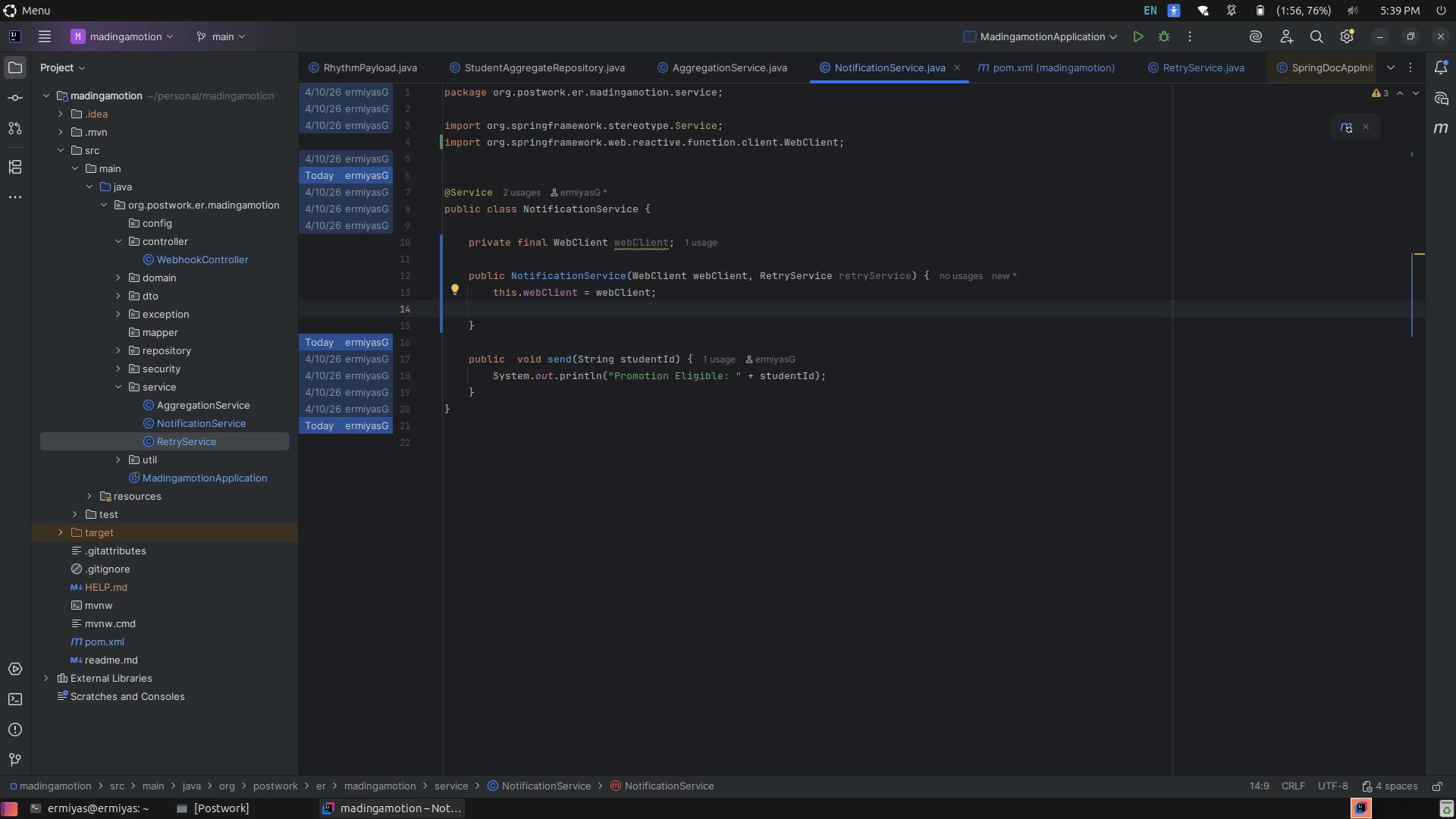 
wait(8.49)
 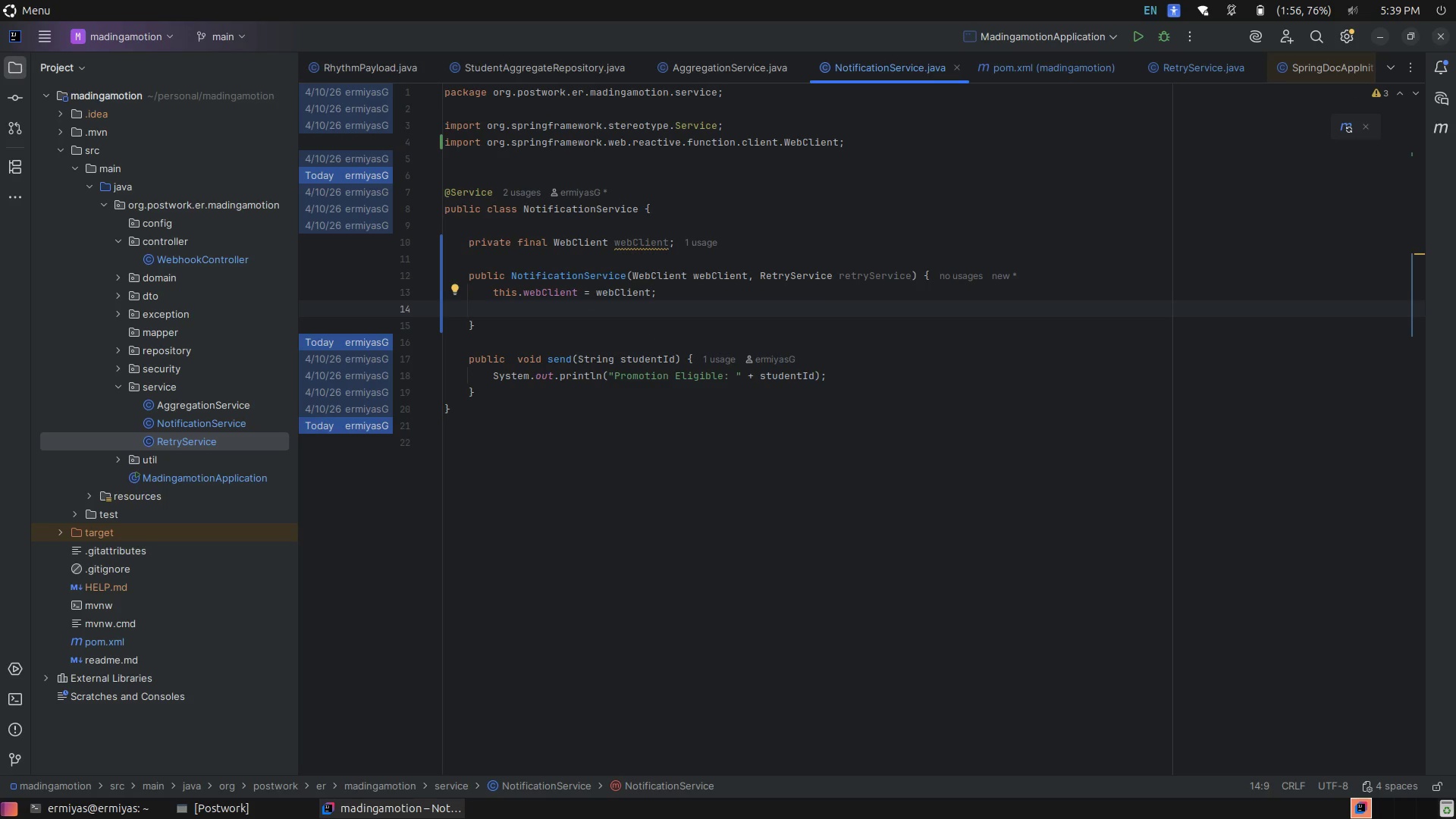 
right_click([347, 256])
 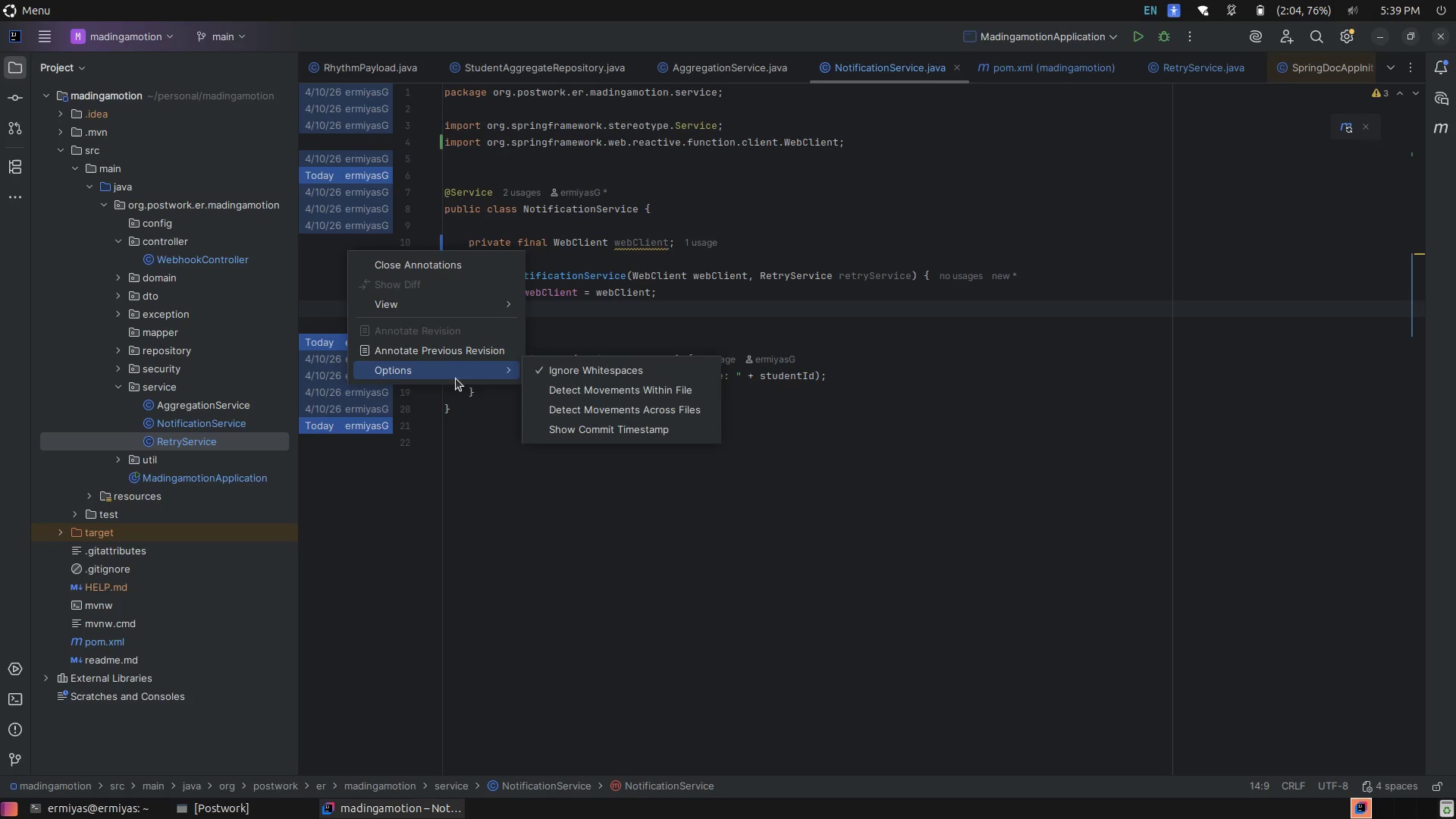 
left_click([697, 328])
 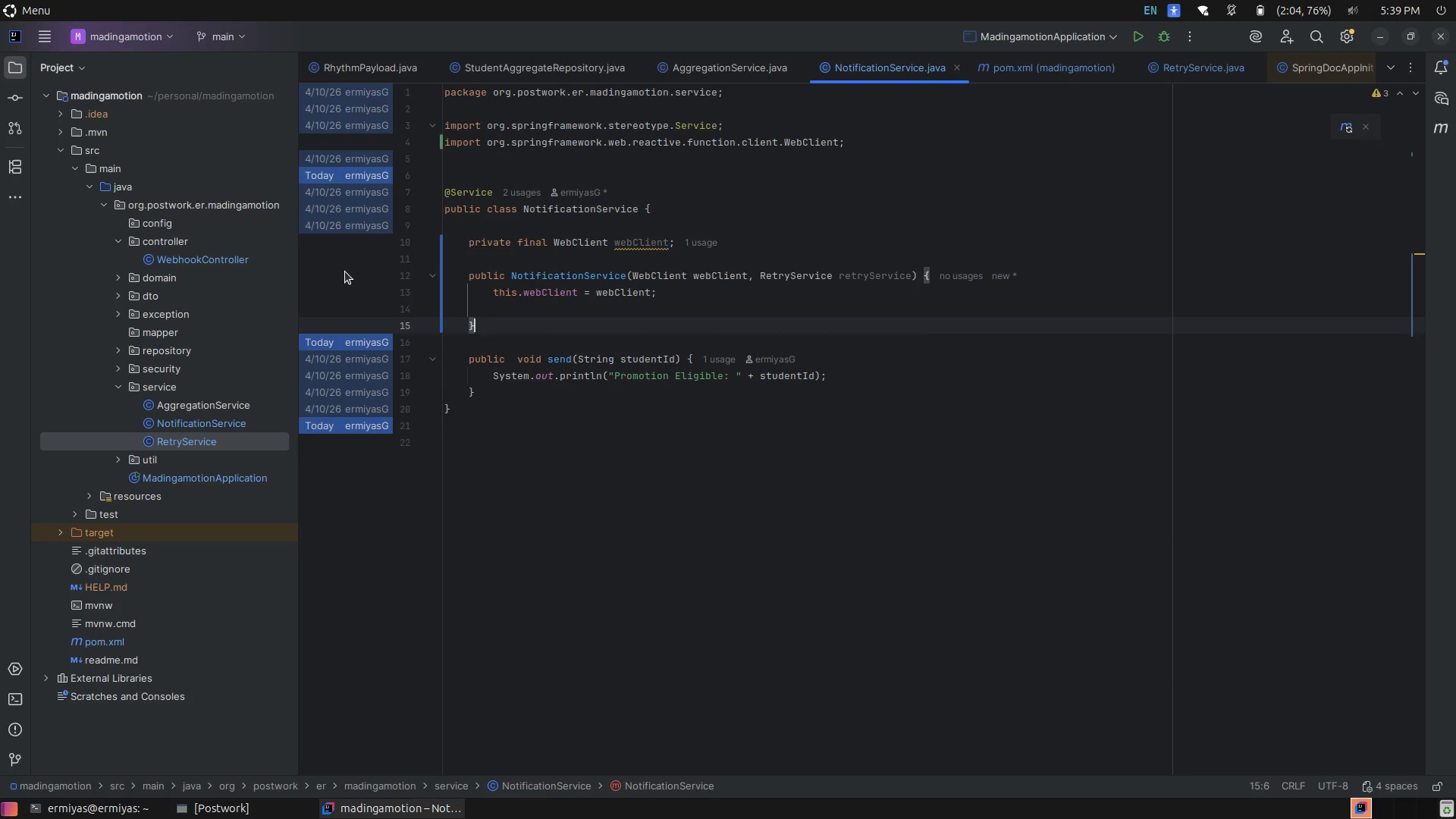 
right_click([345, 271])
 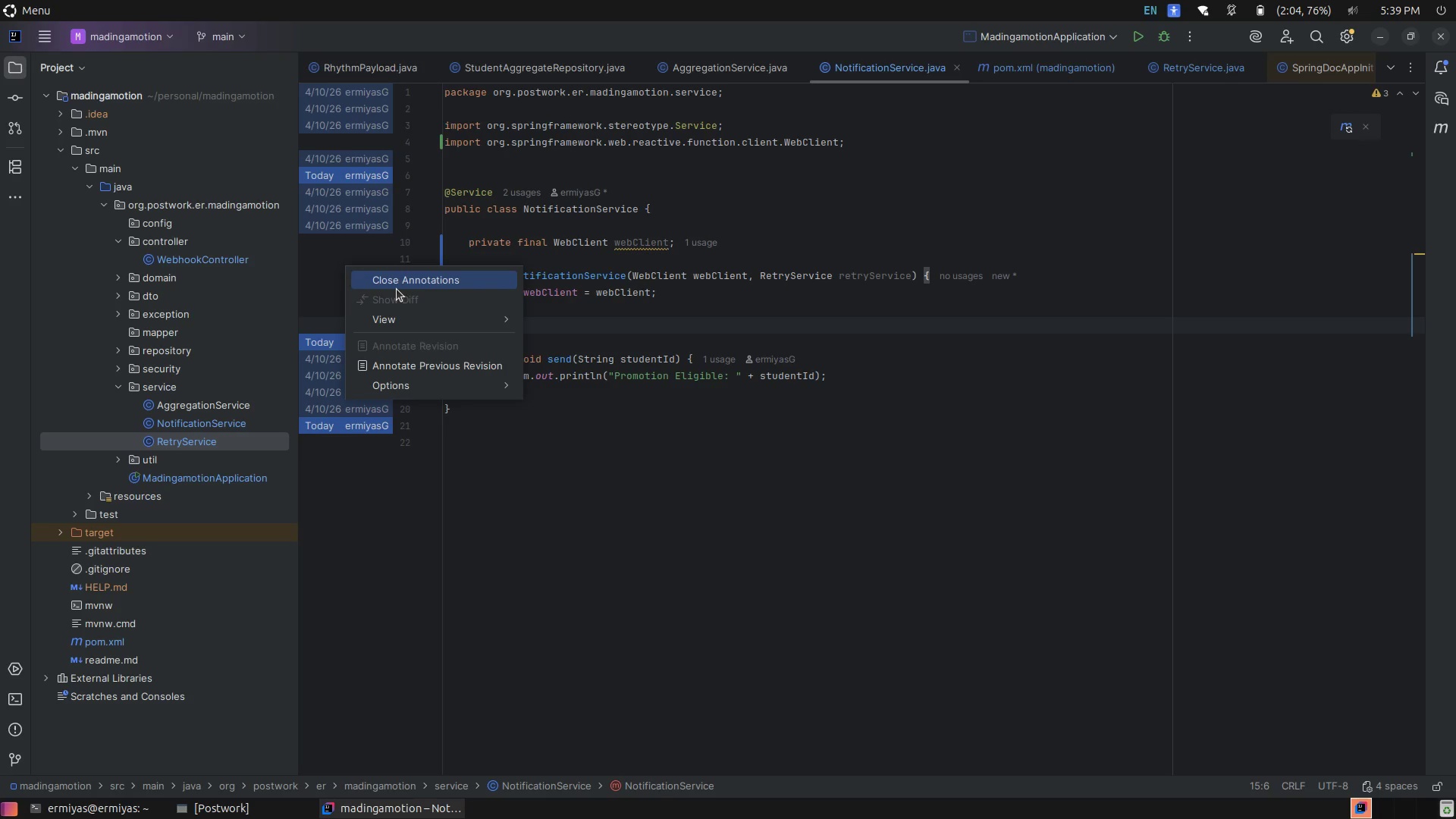 
left_click([402, 281])
 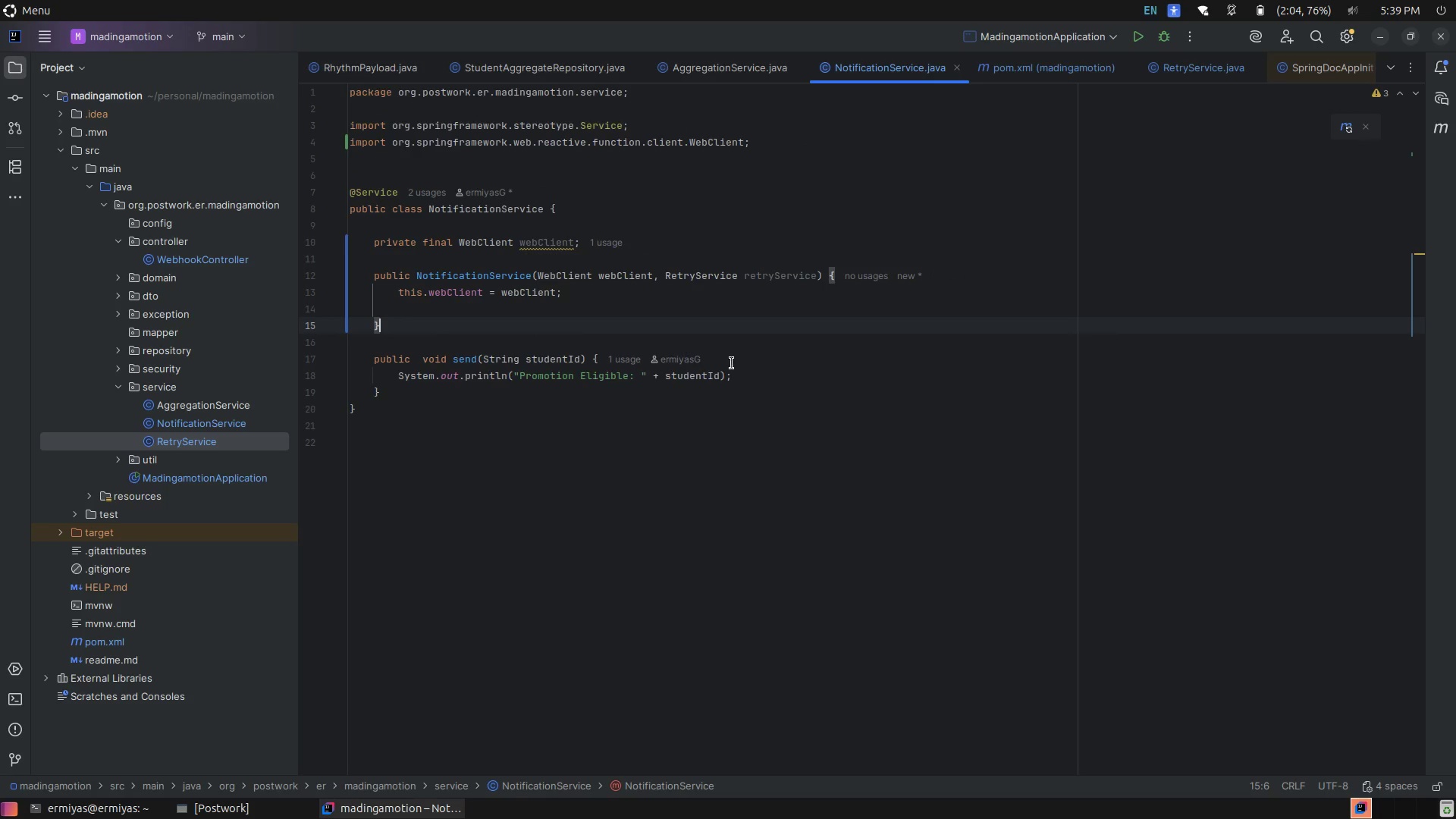 
left_click([754, 363])
 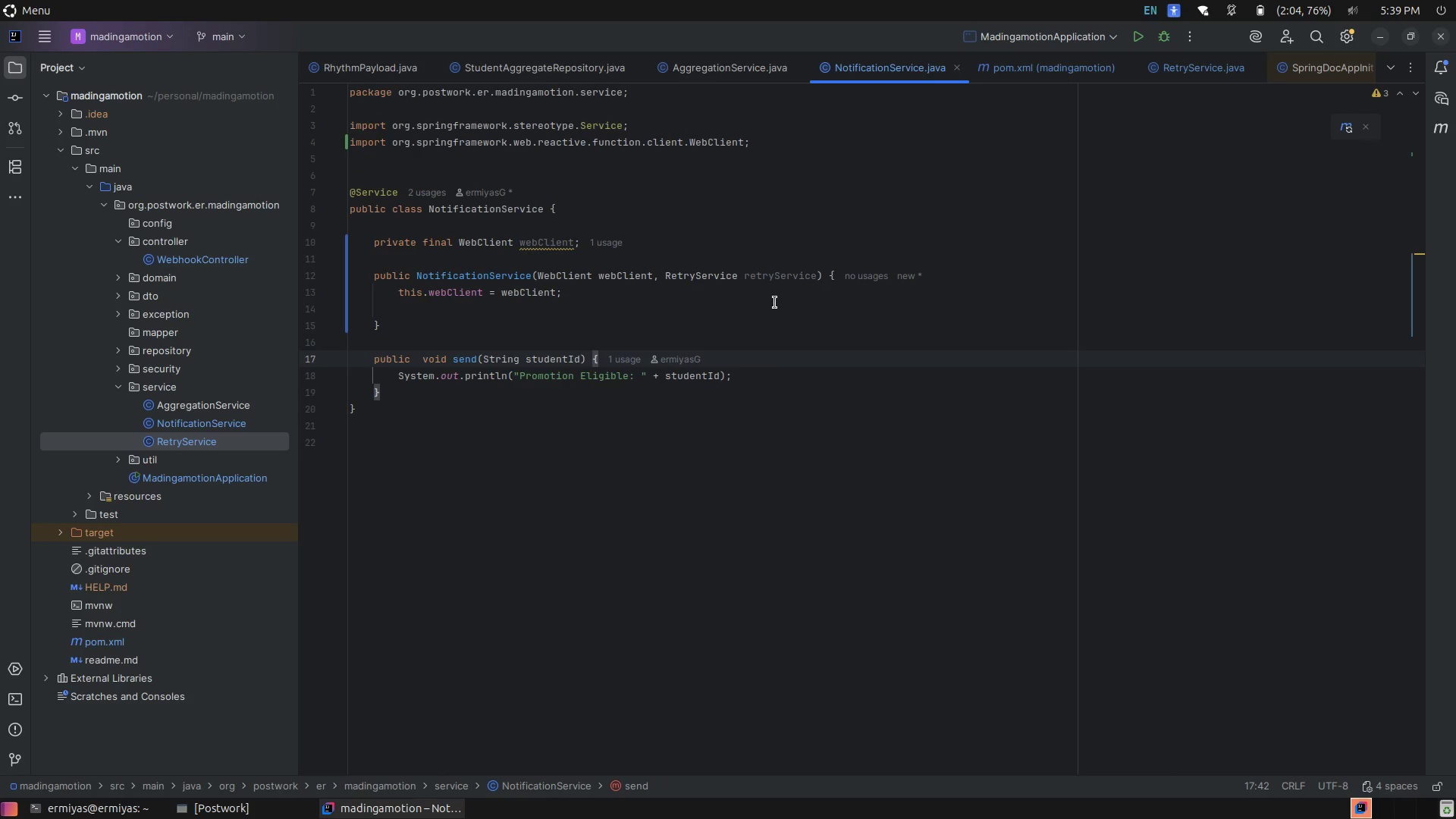 
left_click([775, 303])
 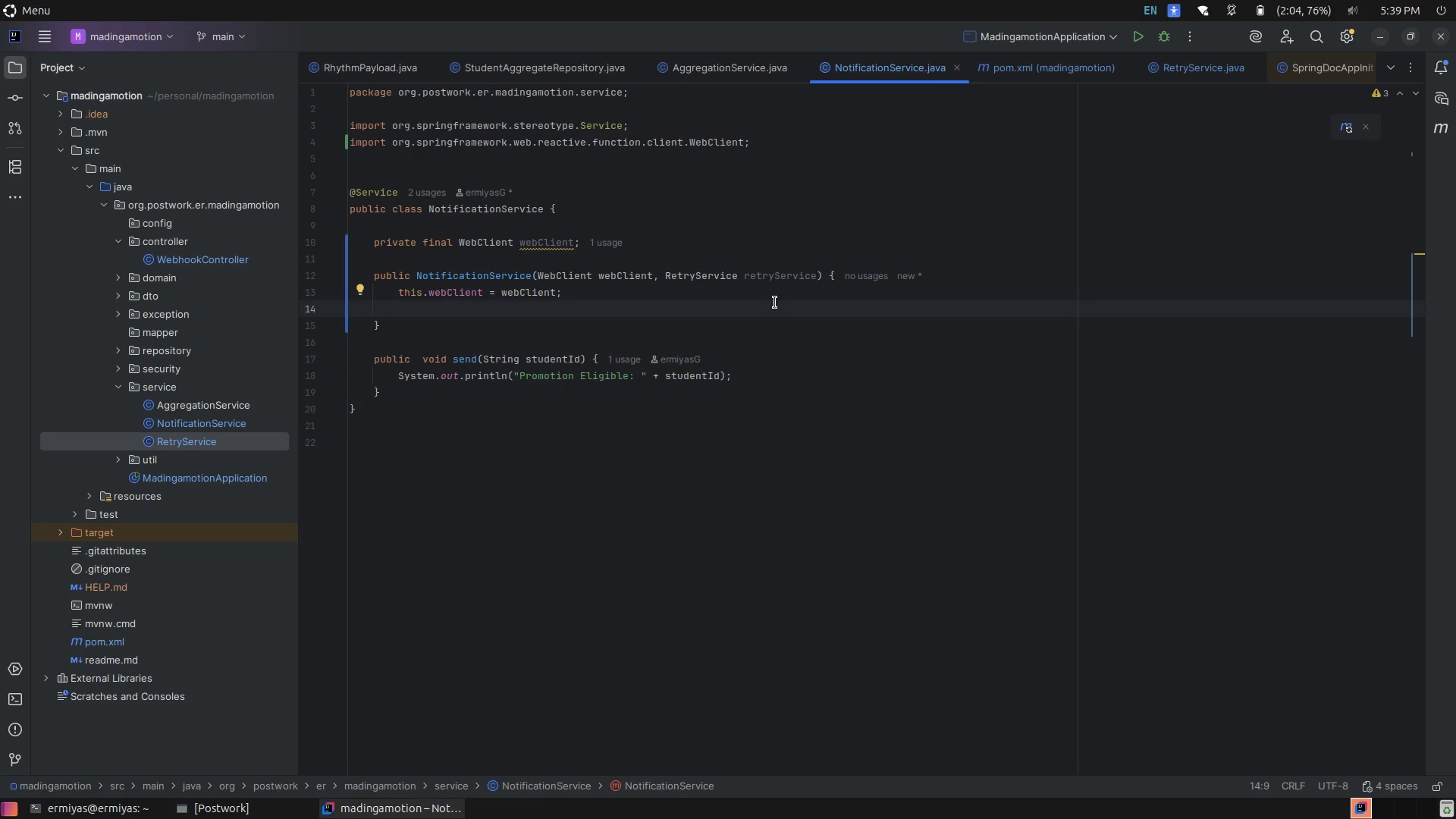 
type(this.)
 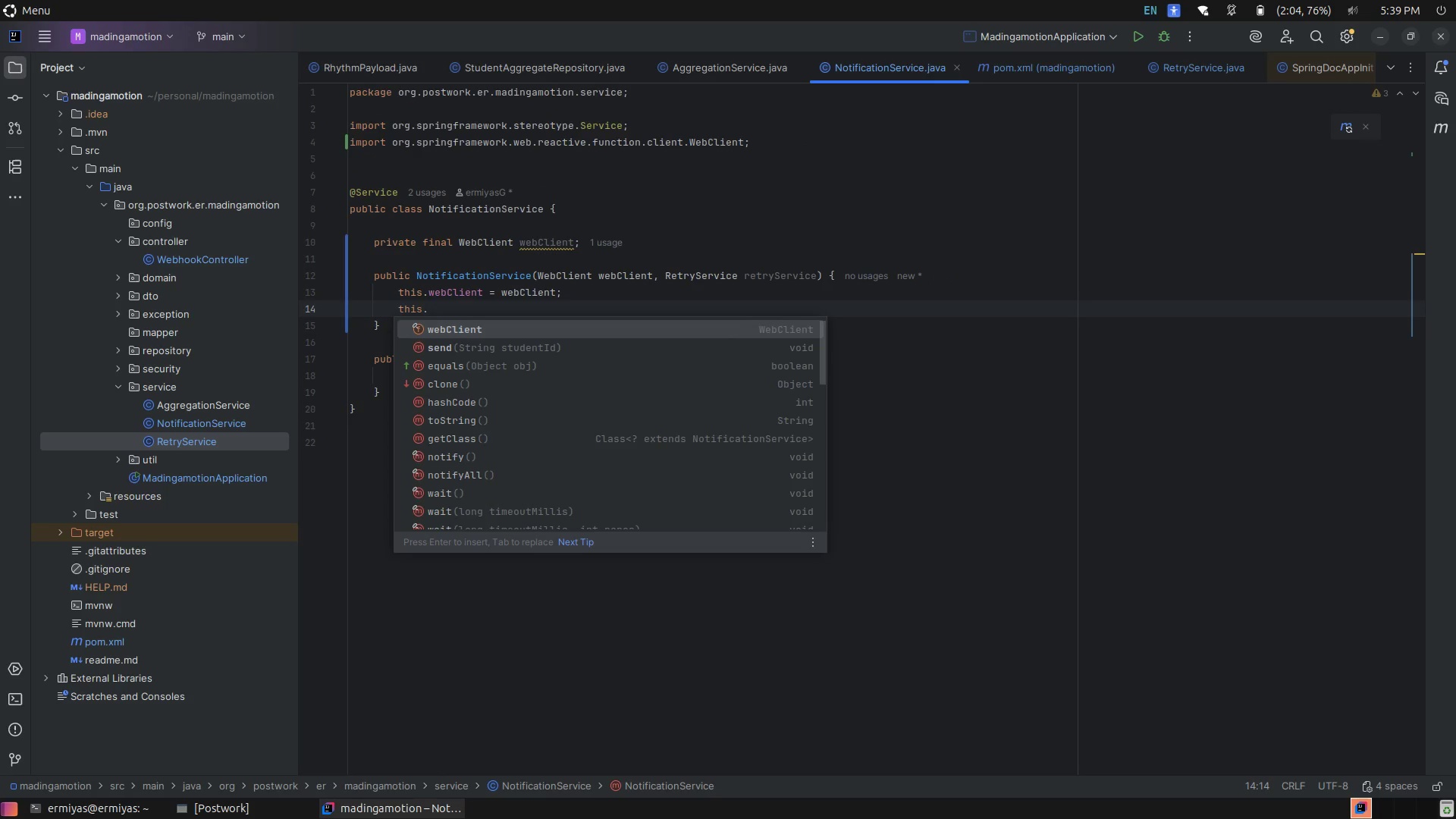 
key(Backspace)
 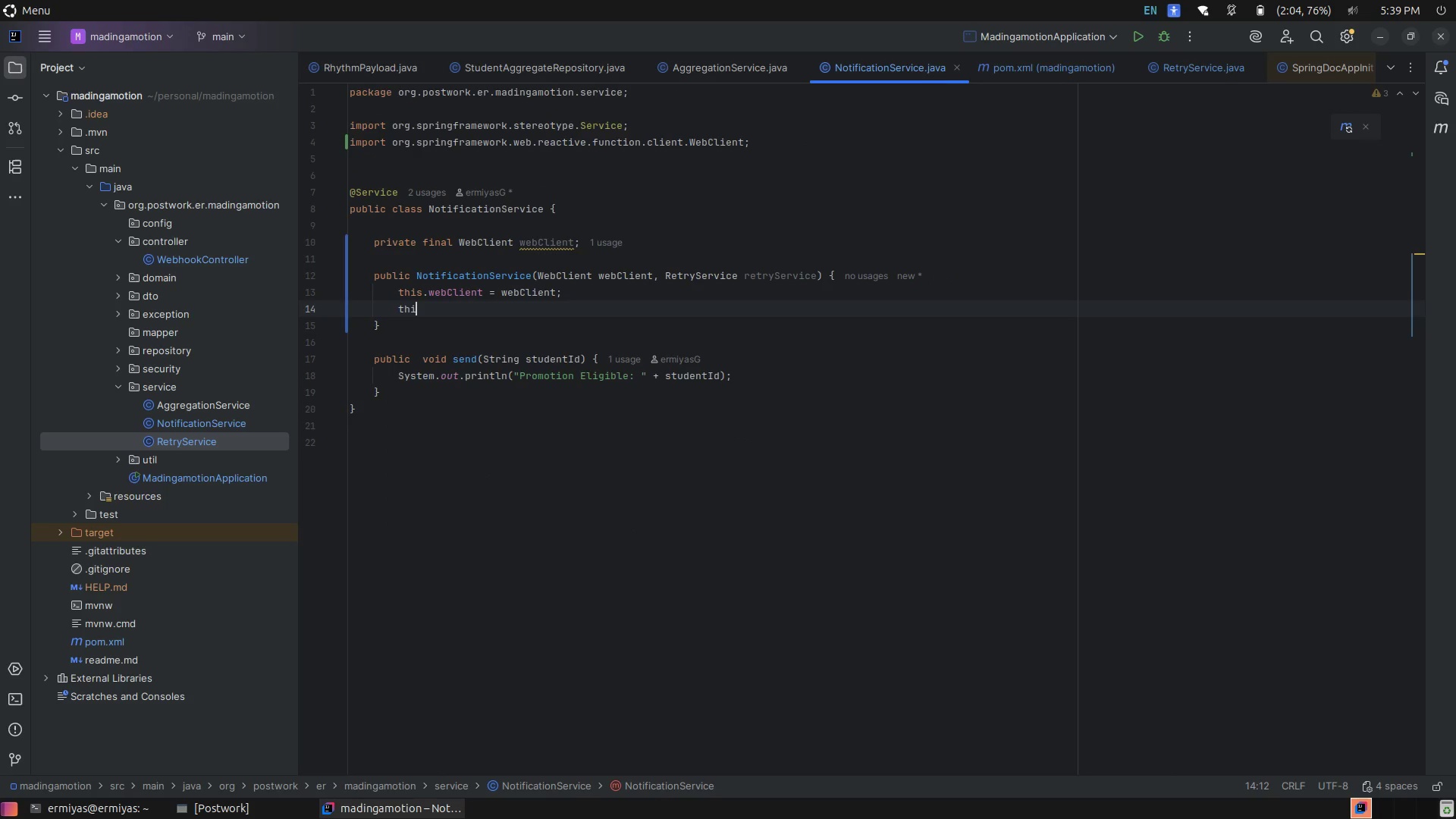 
hold_key(key=Backspace, duration=0.38)
 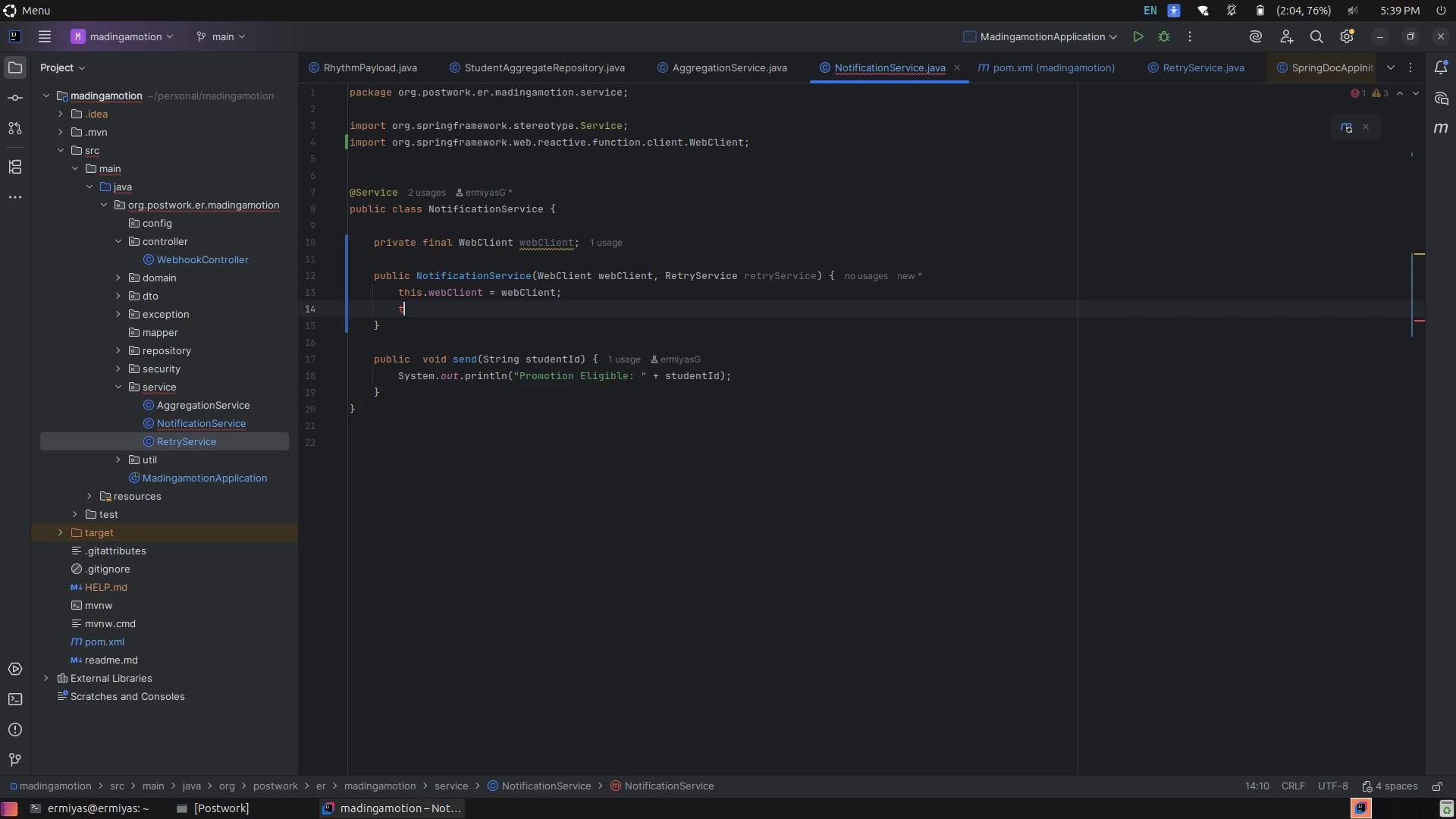 
key(Backspace)
 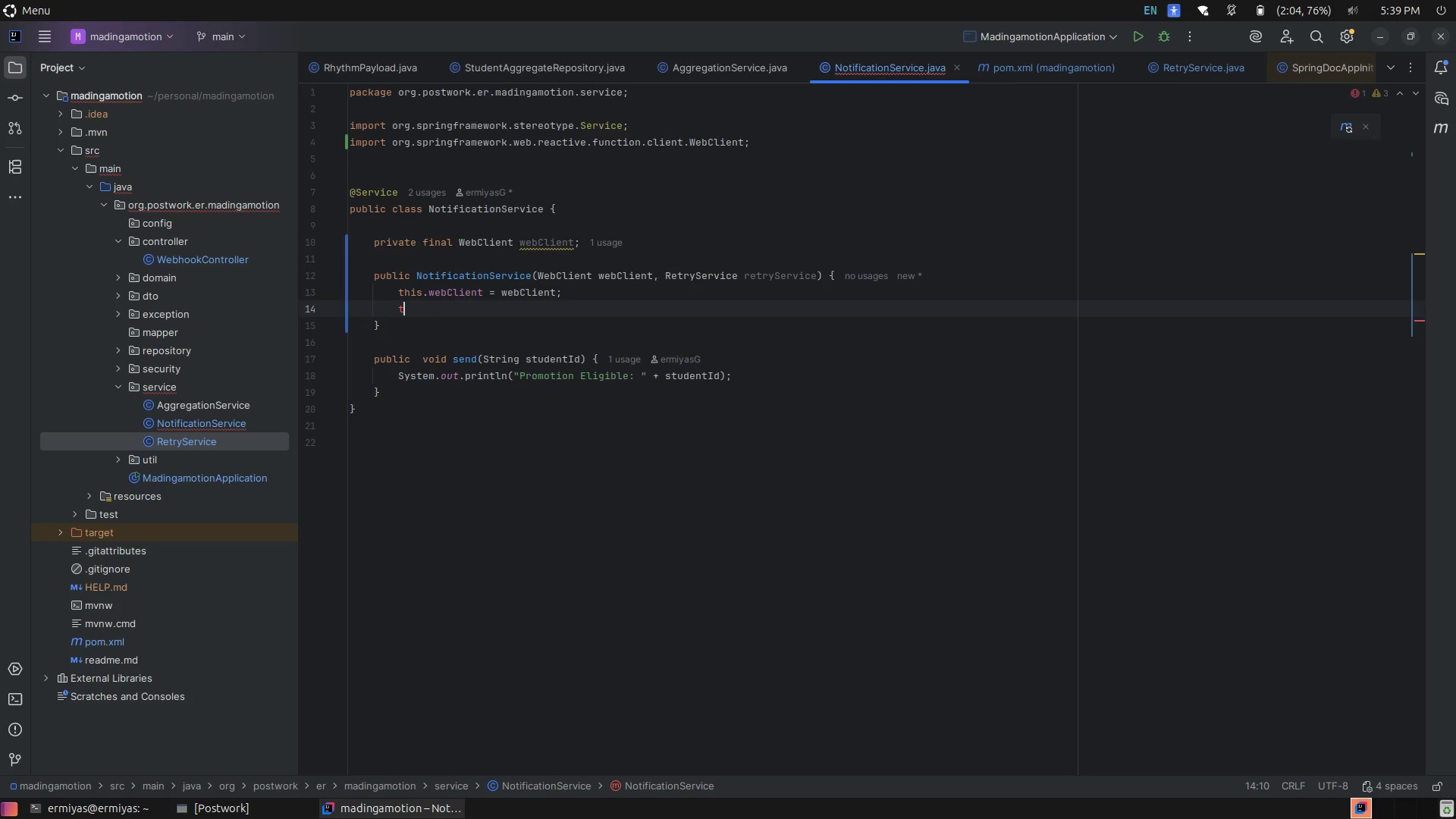 
key(Backspace)
 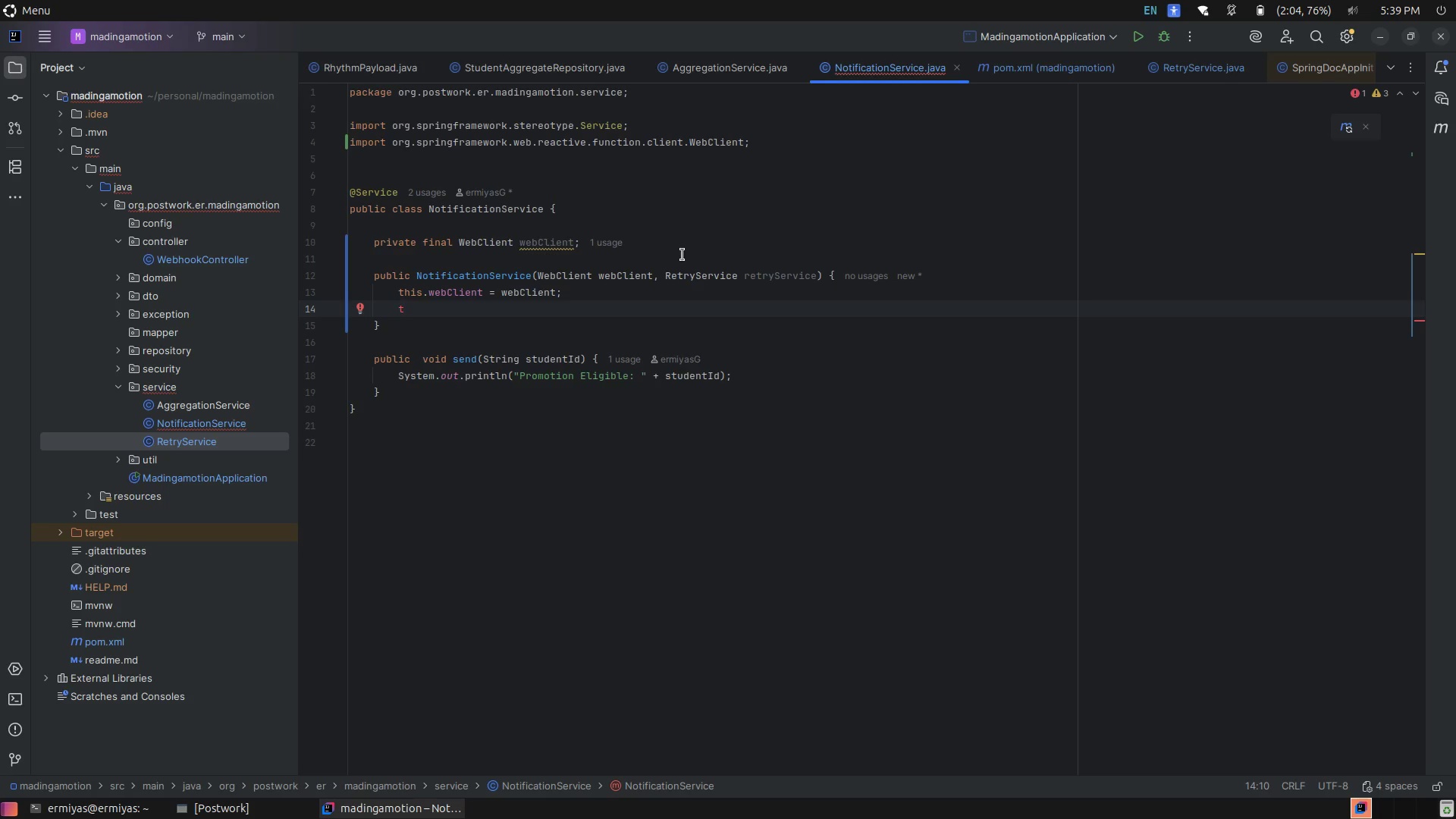 
left_click([682, 255])
 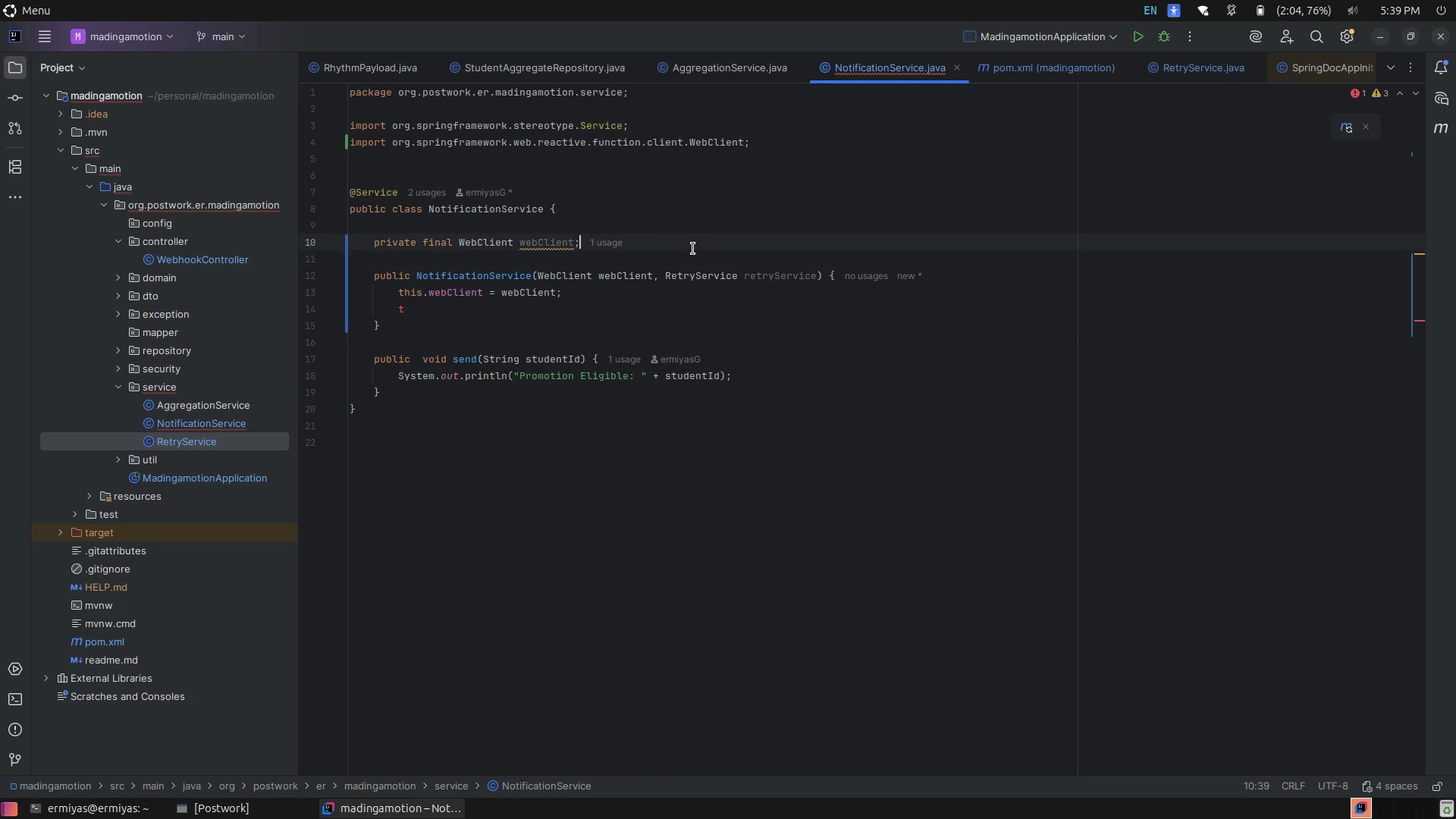 
left_click([693, 249])
 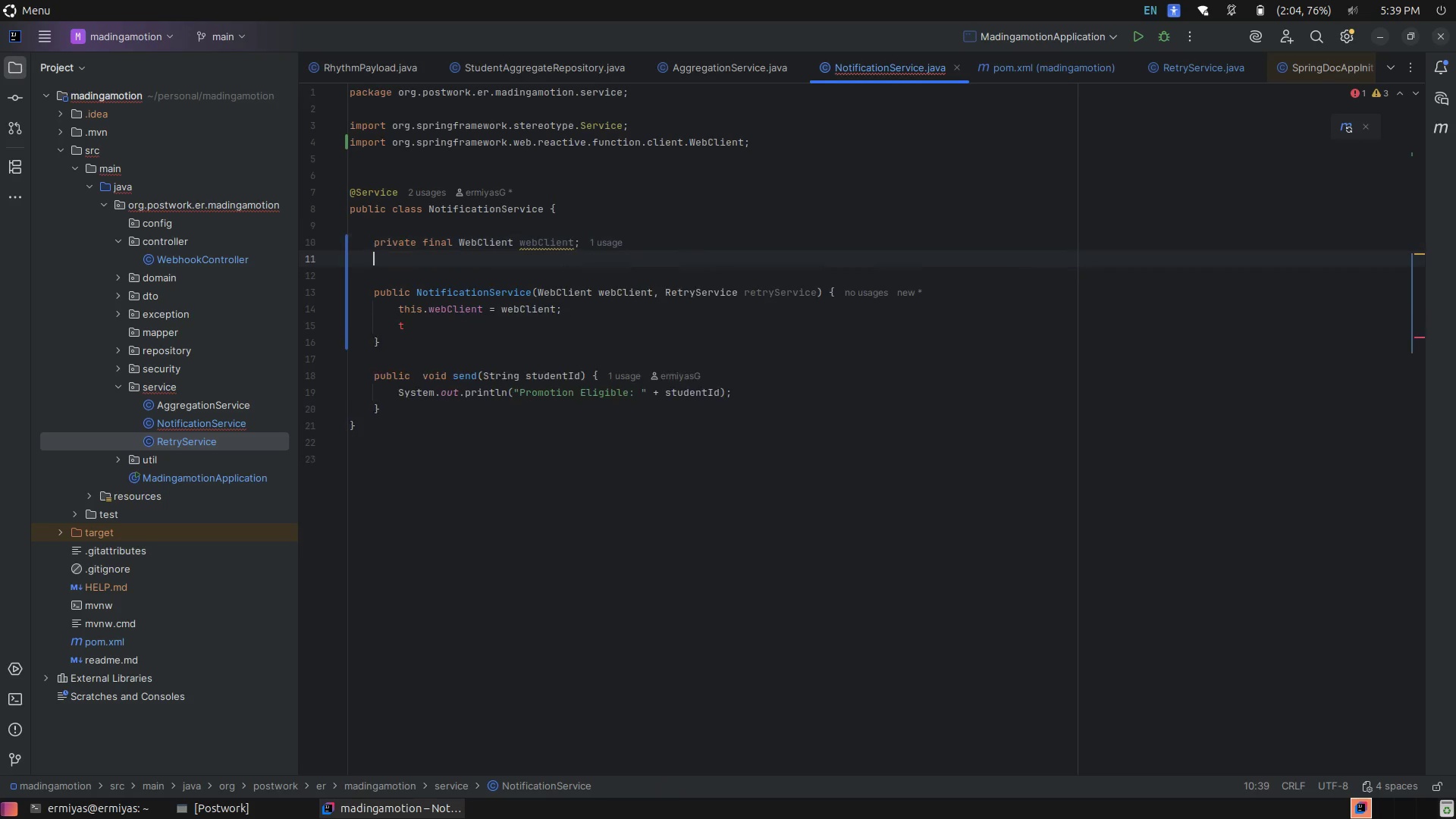 
key(Enter)
 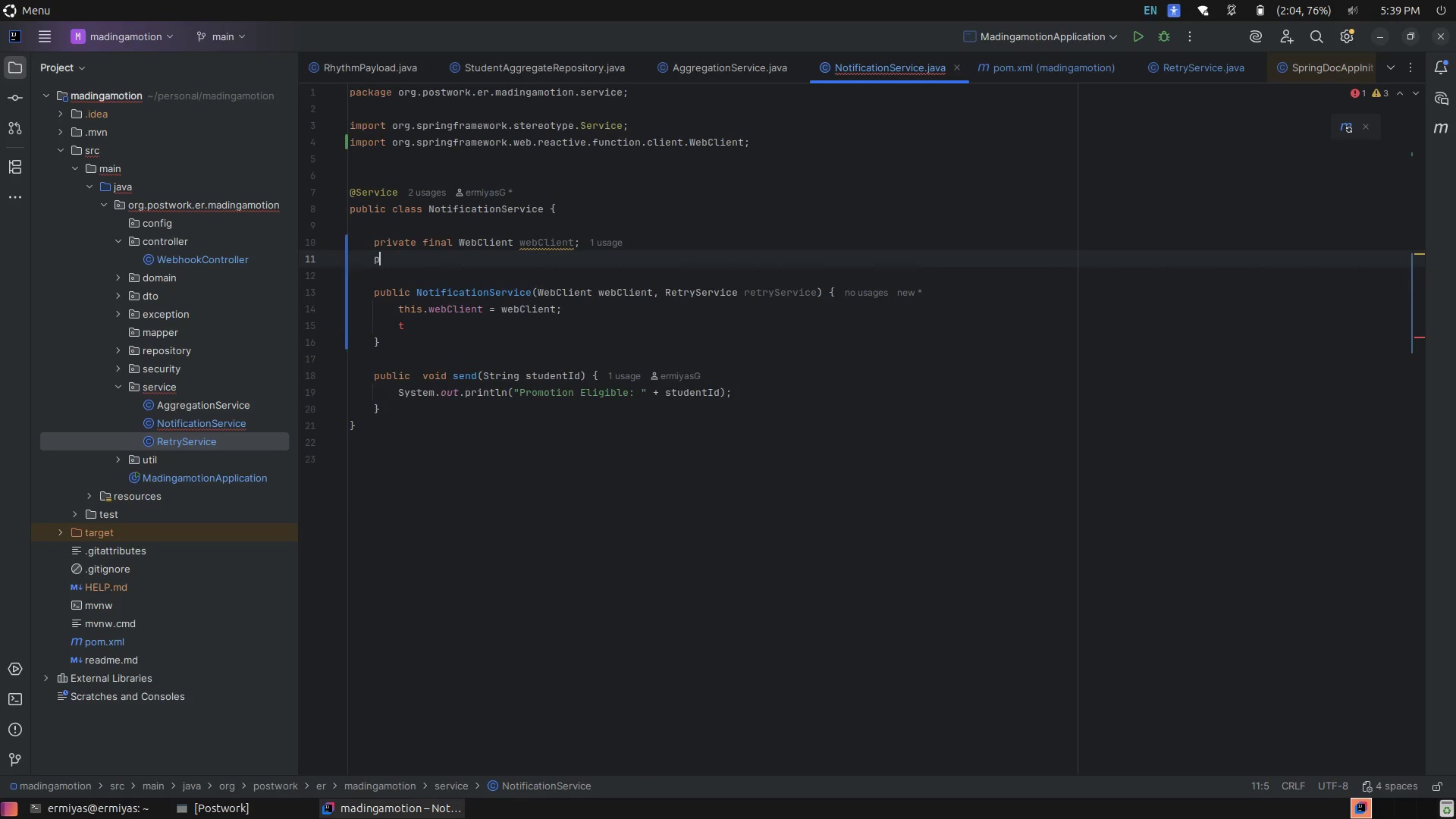 
type(priv)
key(Tab)
type(final Re)
key(Tab)
type( ret)
key(Tab)
type(;)
 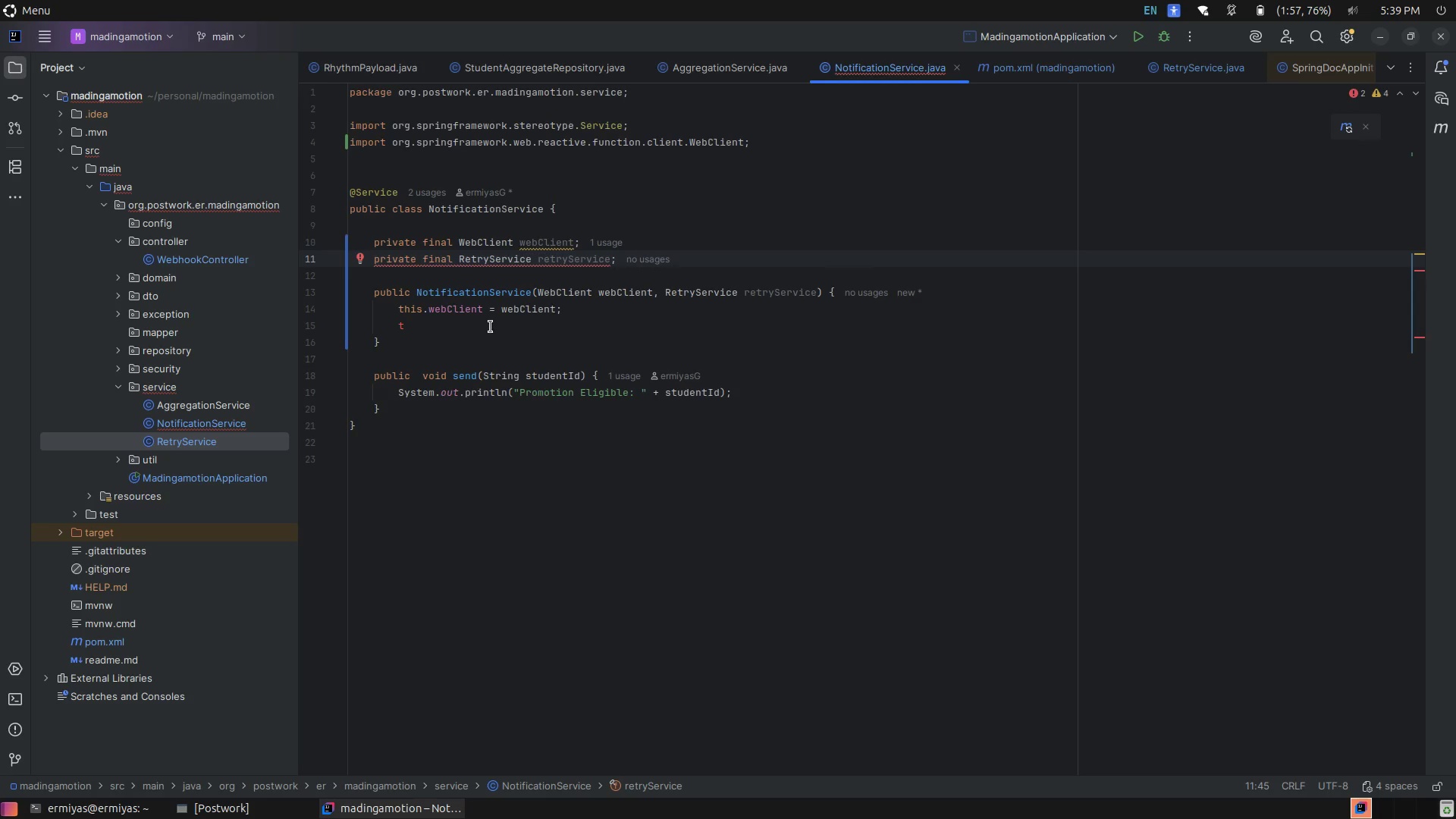 
left_click([491, 327])
 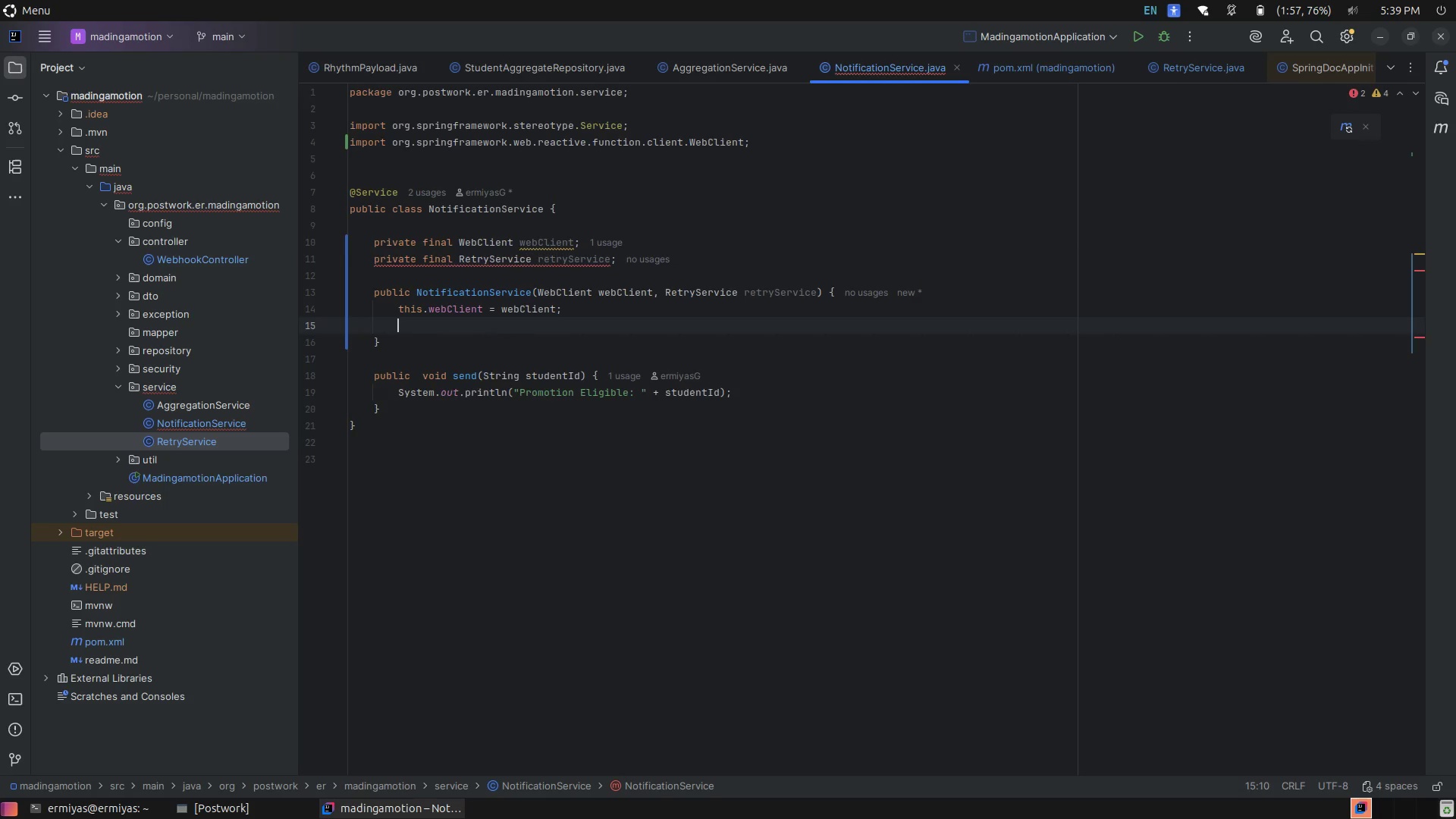 
key(Backspace)
type(this.)
key(Tab)
type( ==)
key(Backspace)
type( )
 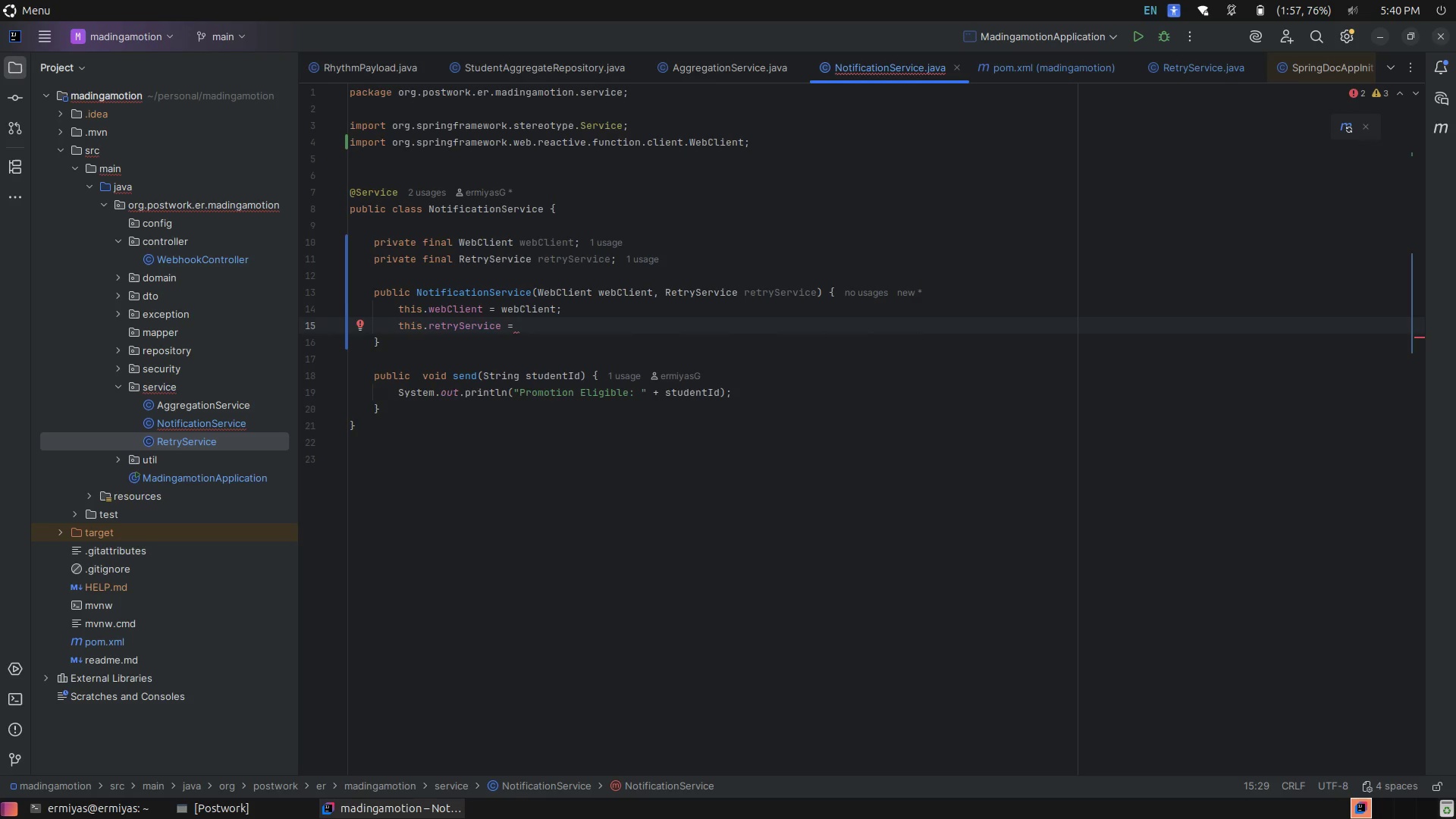 
wait(12.95)
 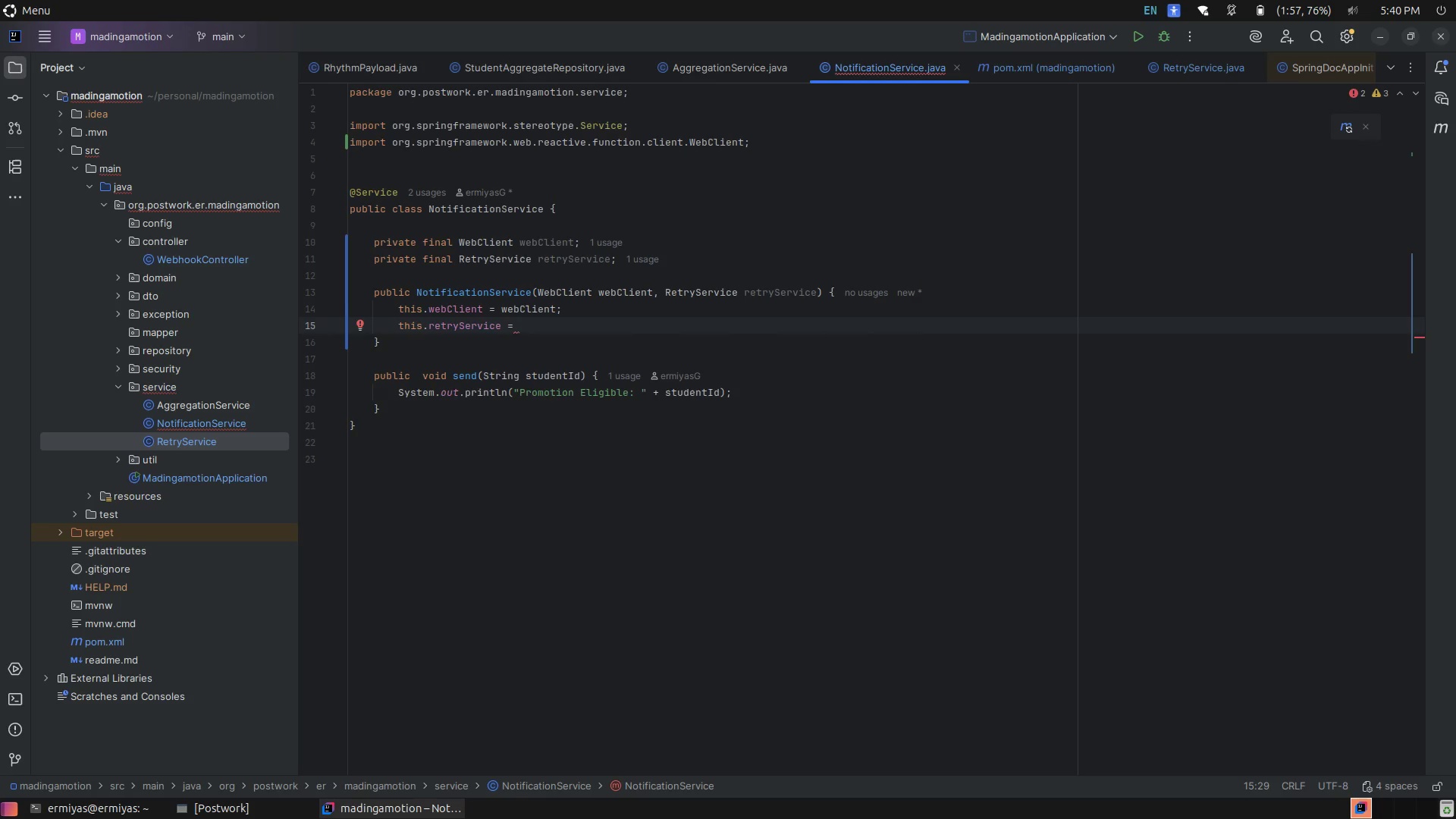 
type(ret)
key(Tab)
type(;)
 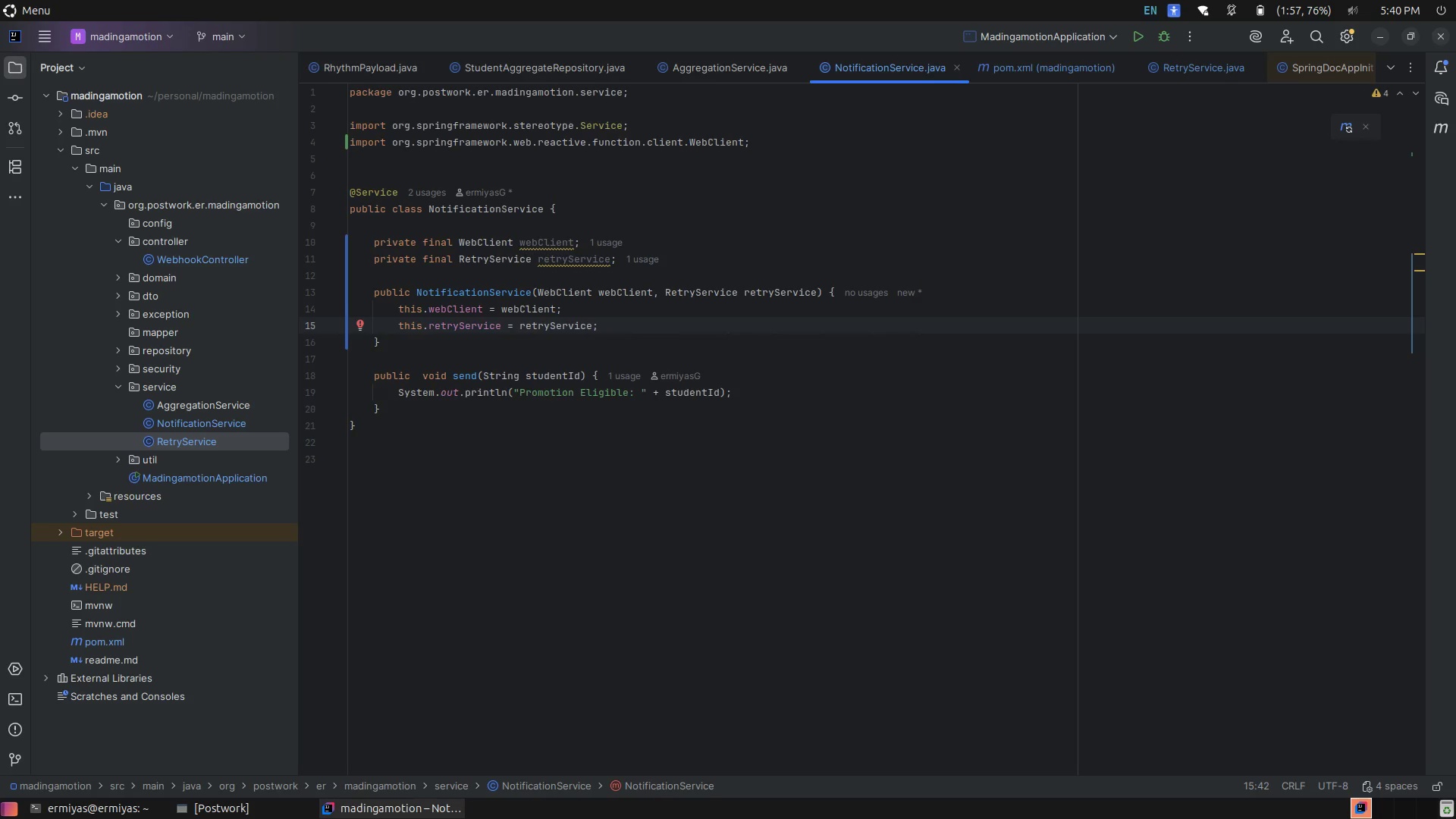 
wait(11.33)
 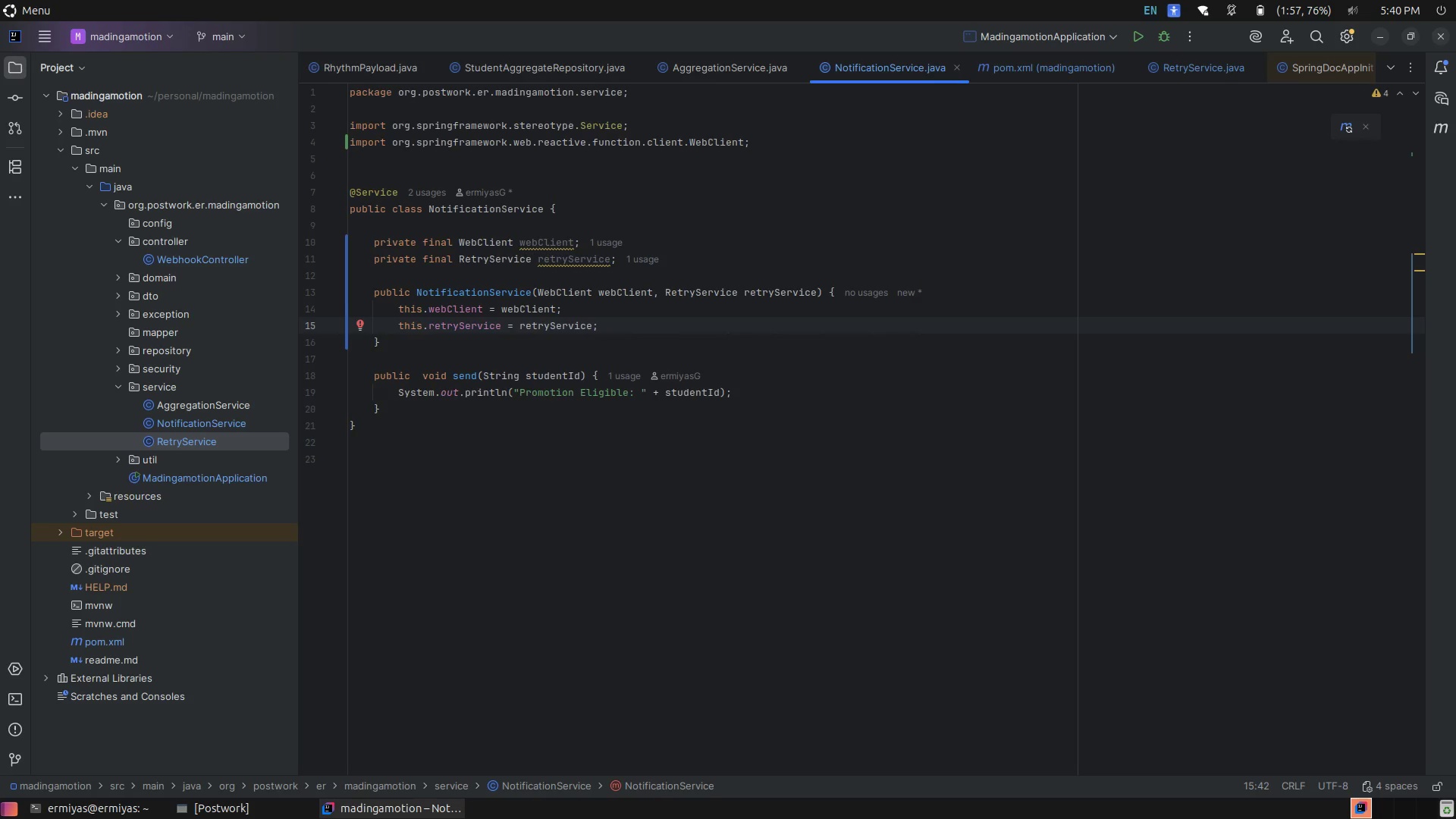 
left_click([438, 410])
 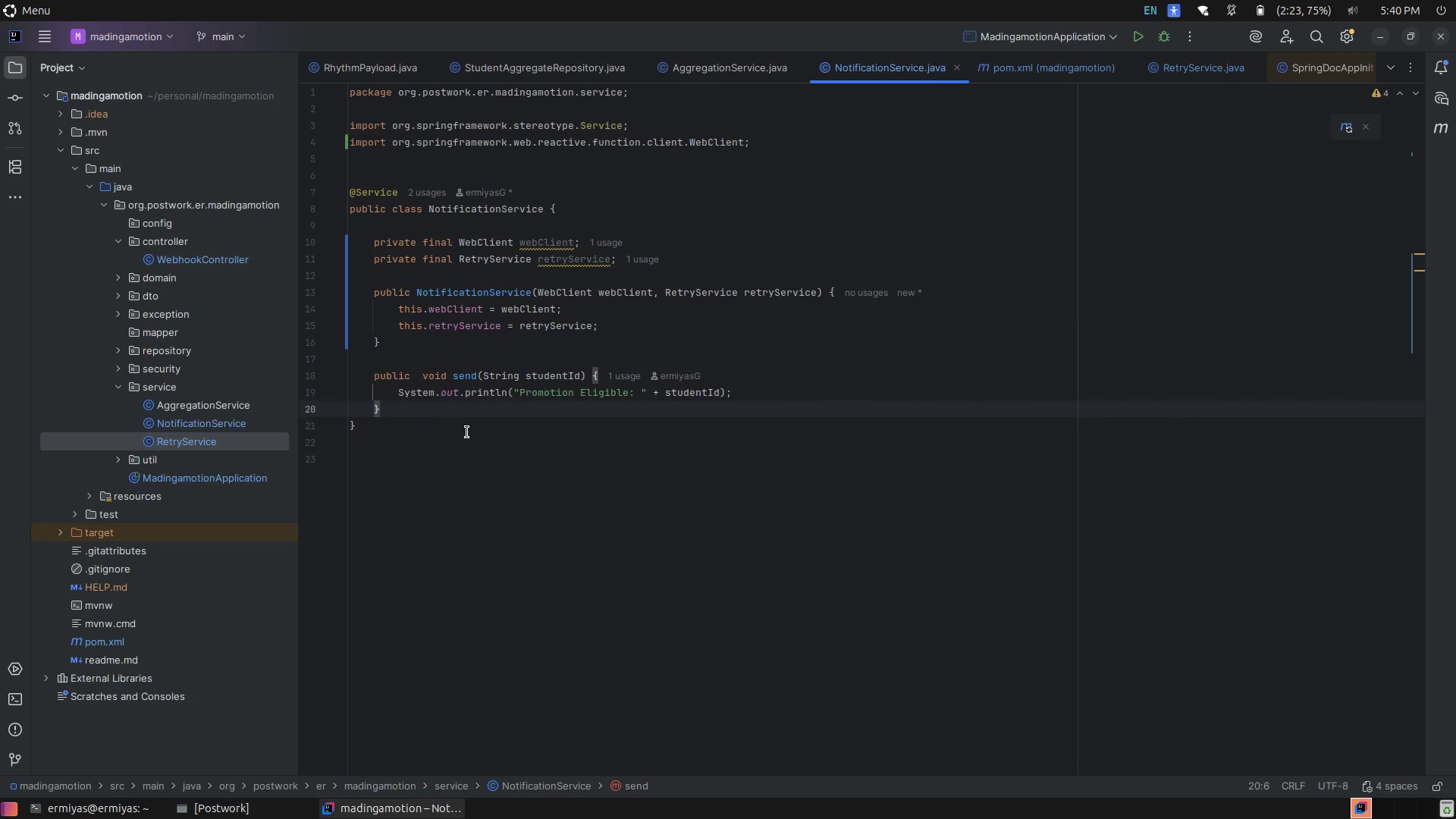 
wait(9.02)
 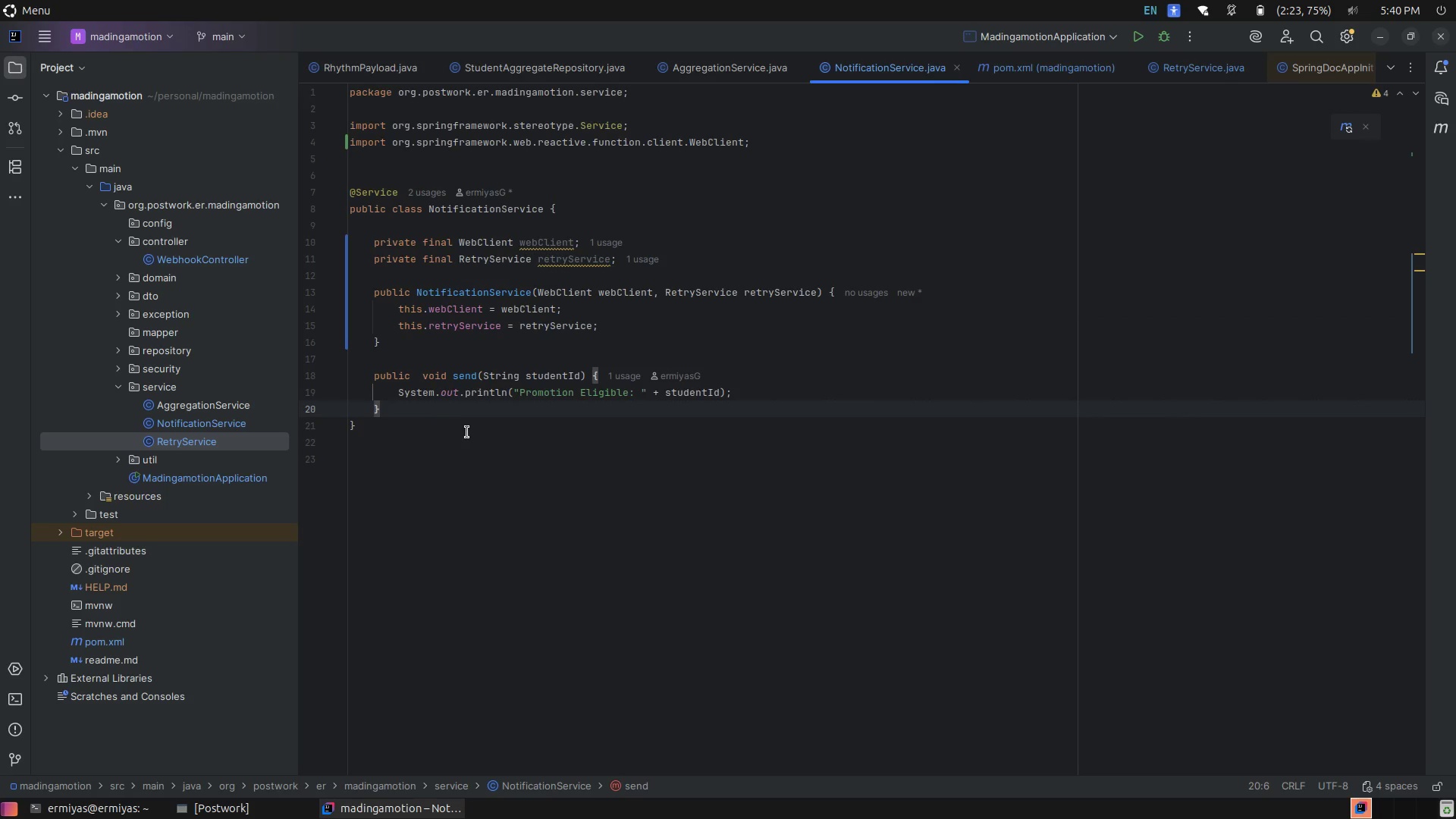 
left_click([773, 379])
 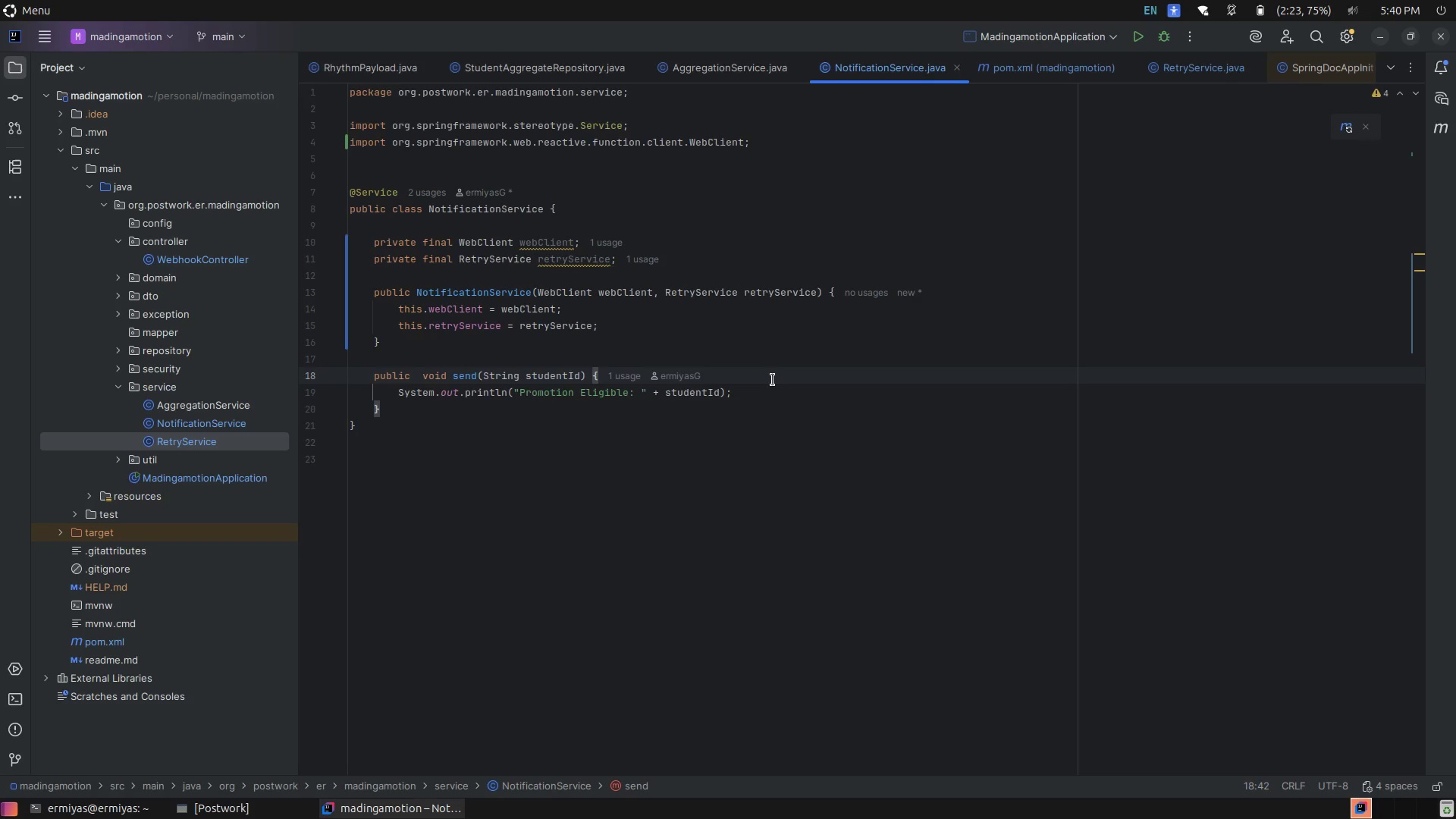 
key(Enter)
 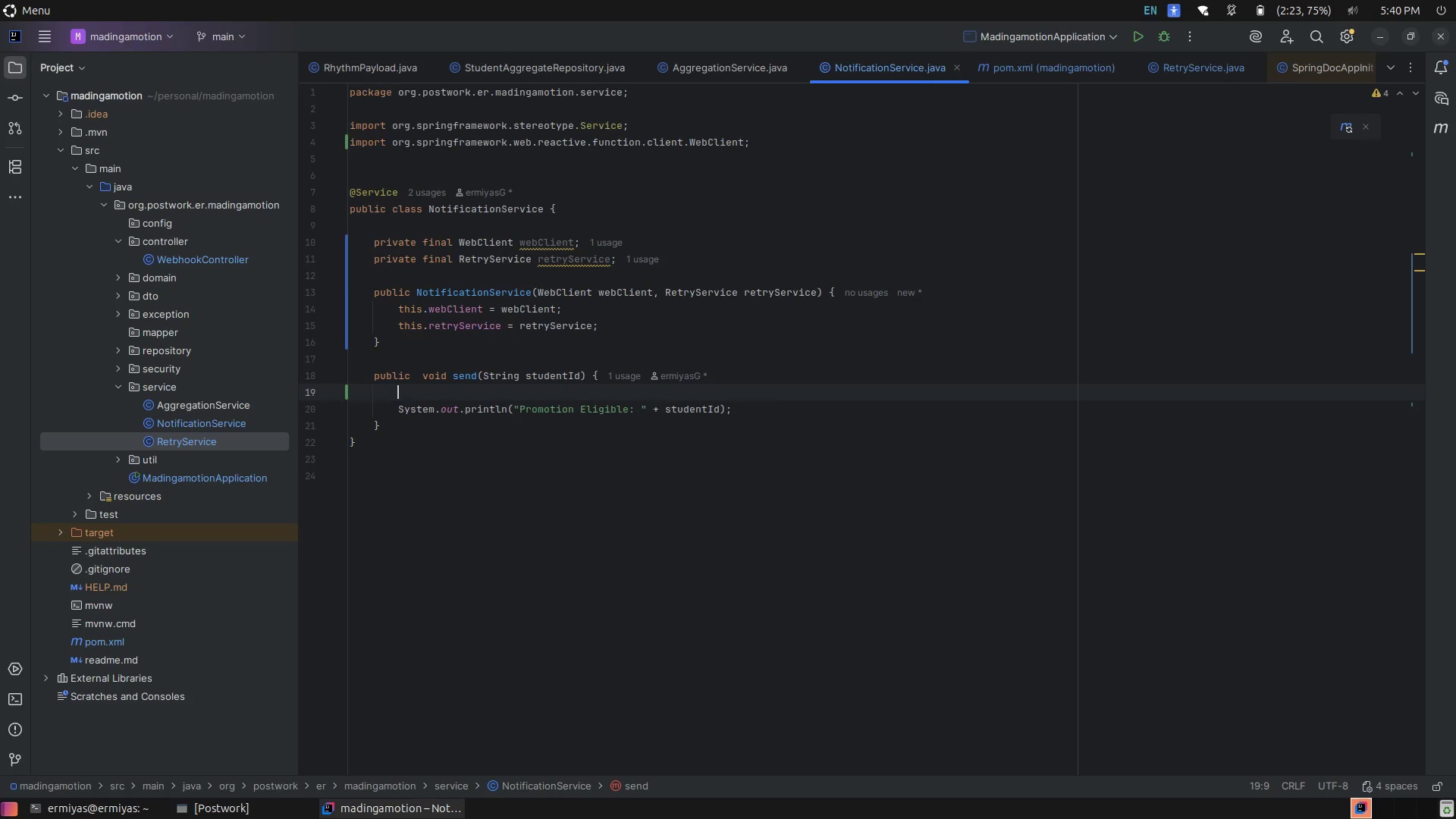 
wait(6.16)
 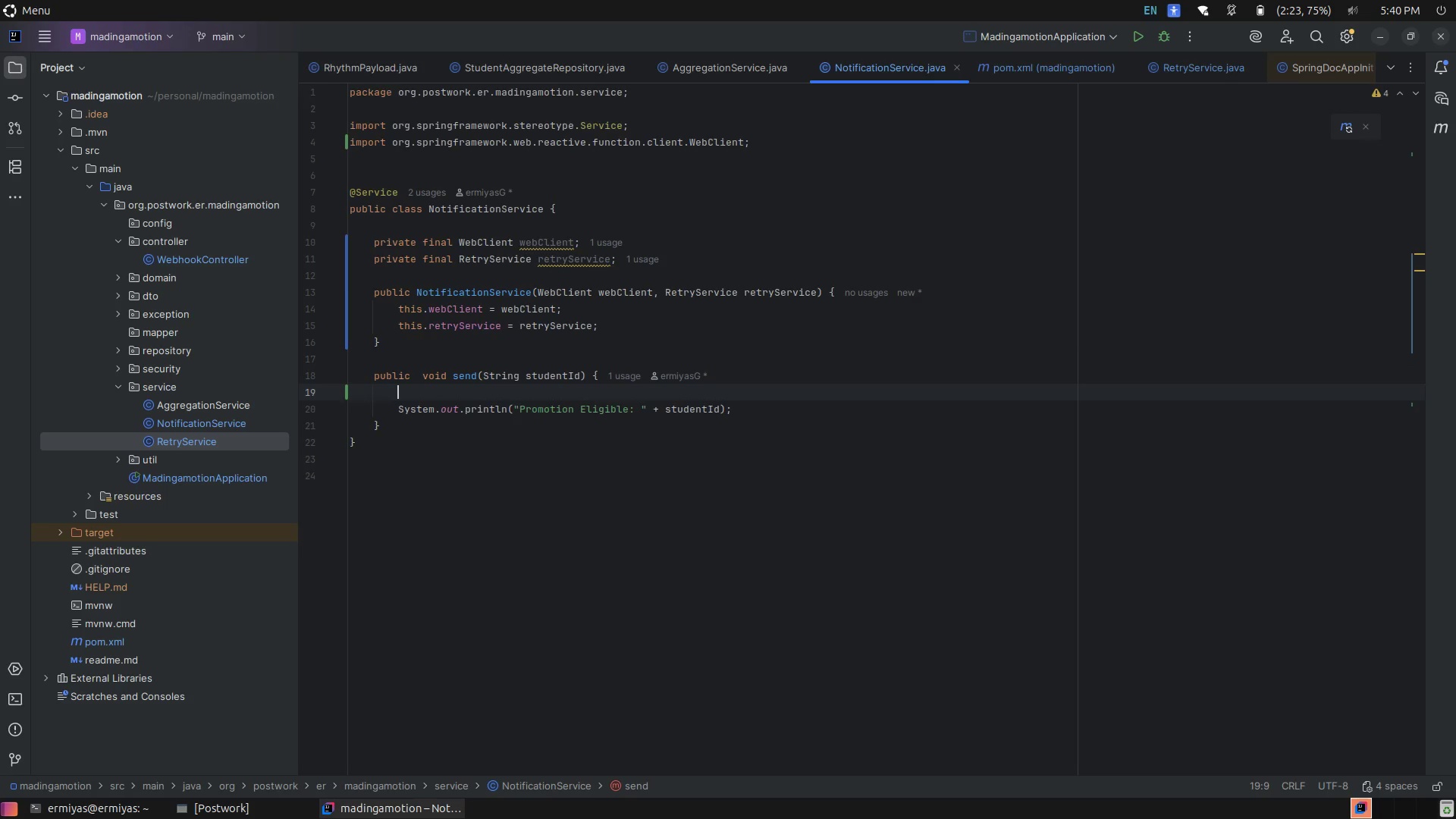 
type(ret)
key(Tab)
type(.)
key(Tab)
 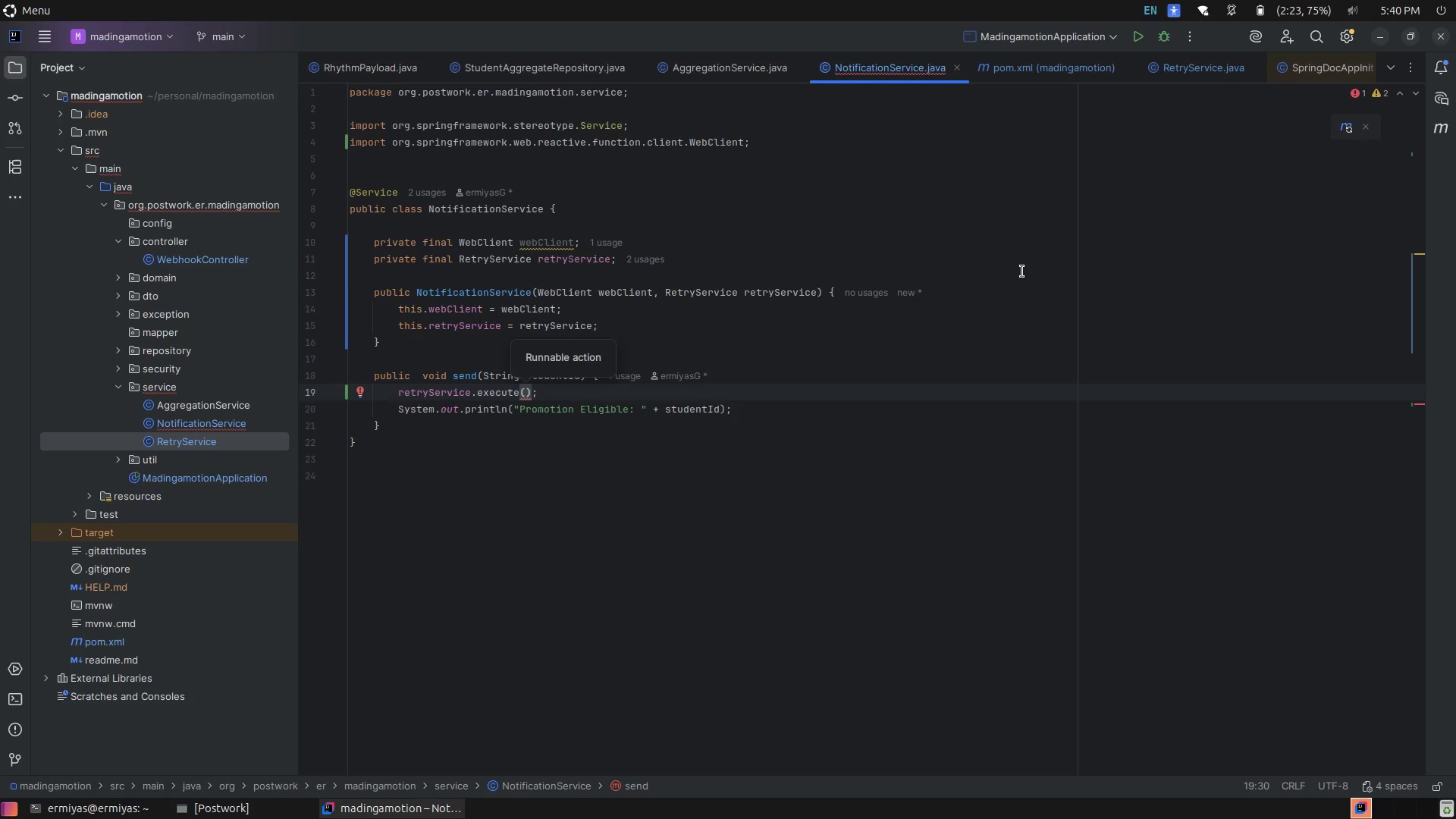 
left_click([1188, 78])
 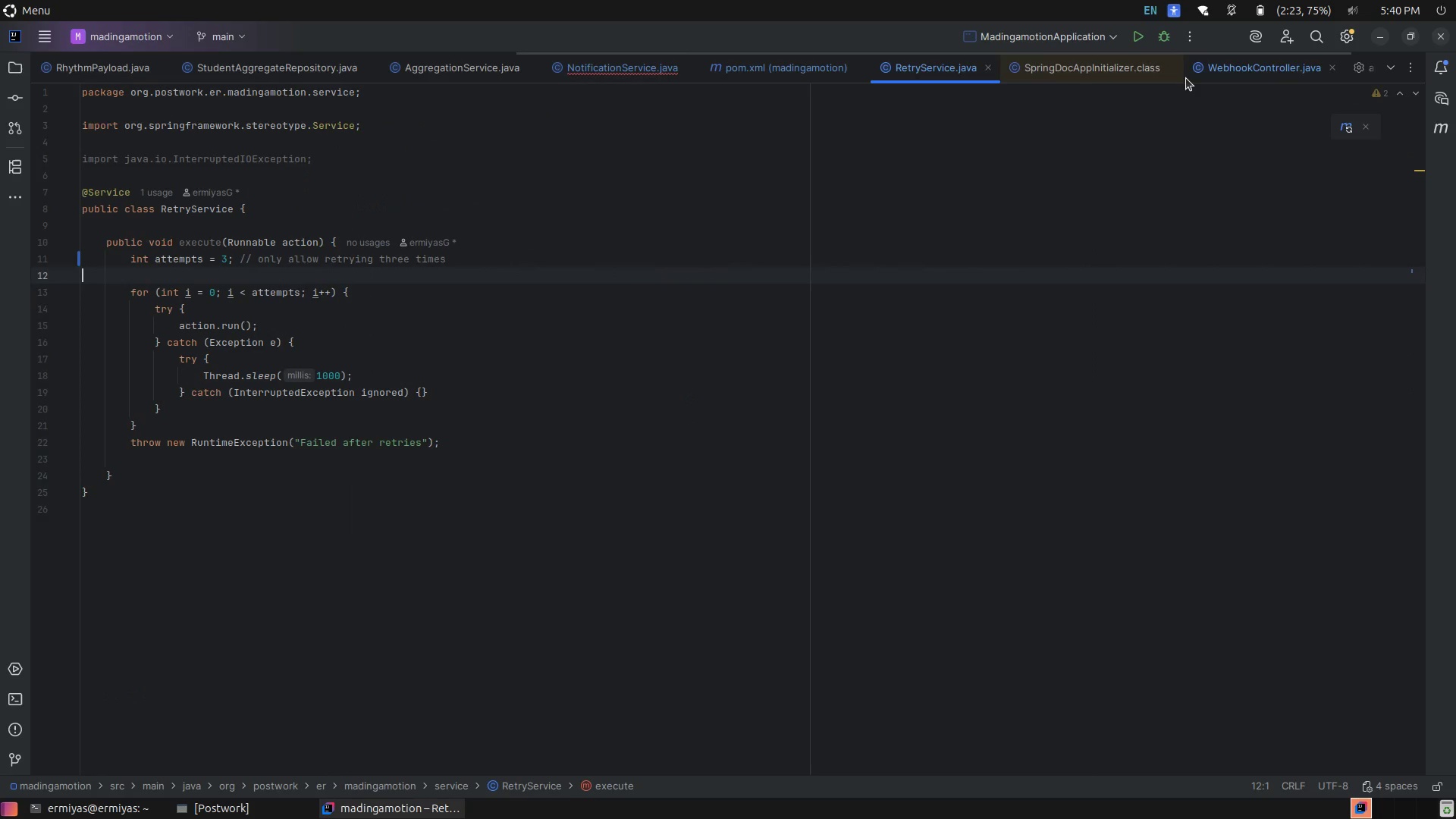 
left_click([1188, 78])